 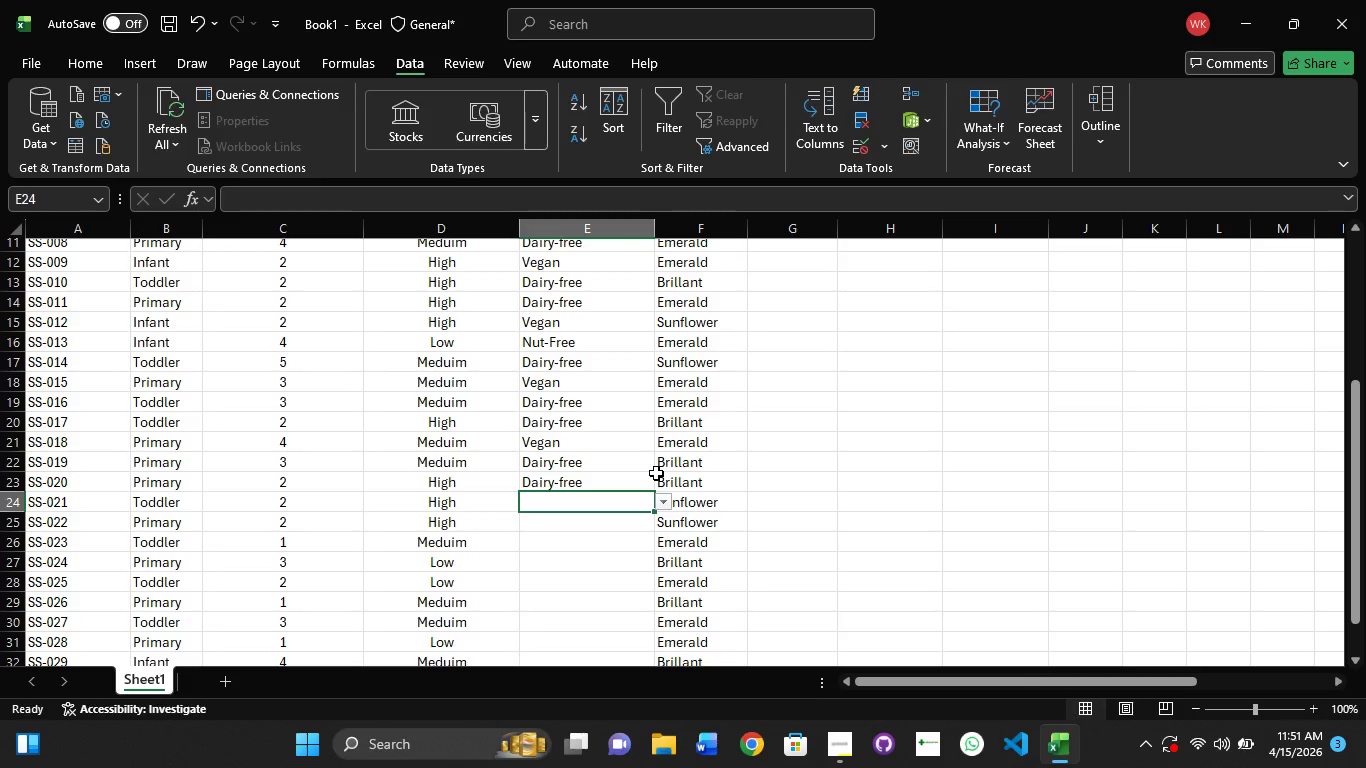 
left_click([659, 504])
 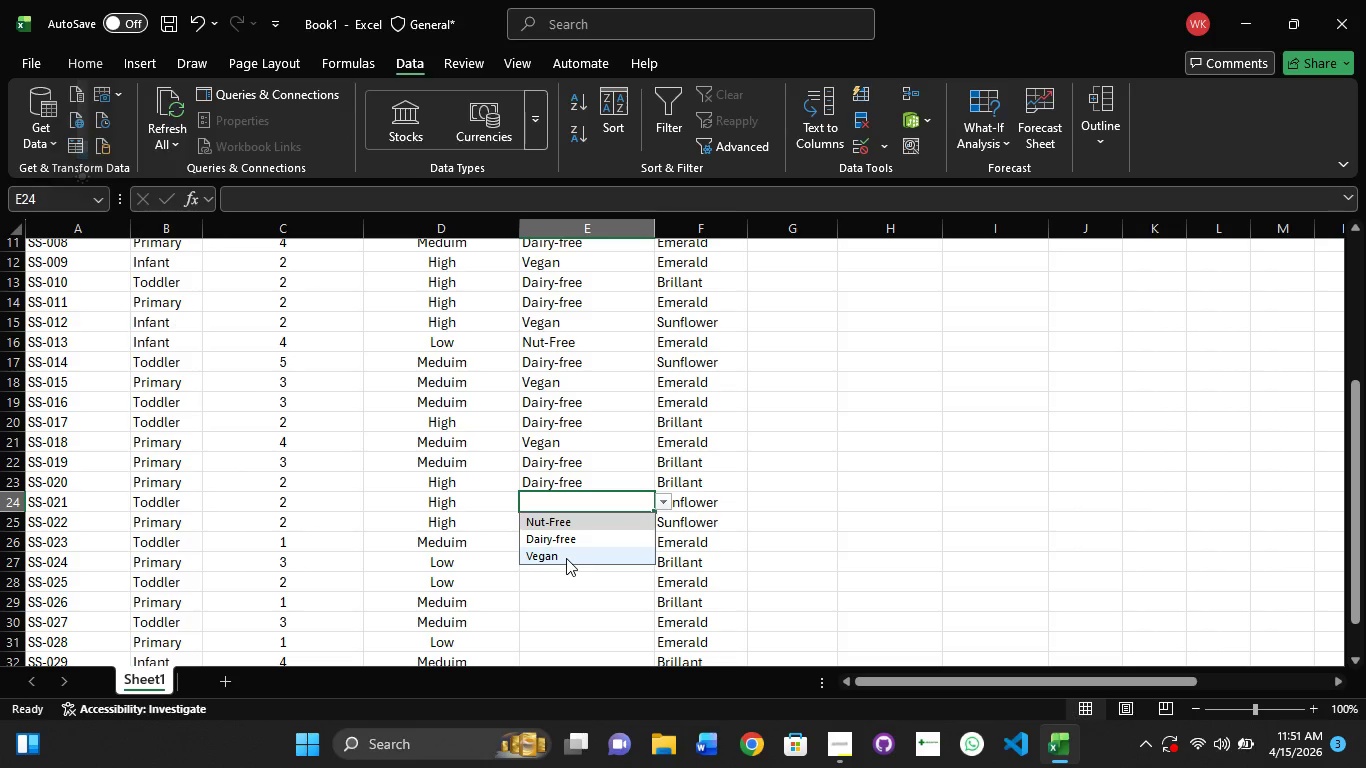 
left_click([556, 544])
 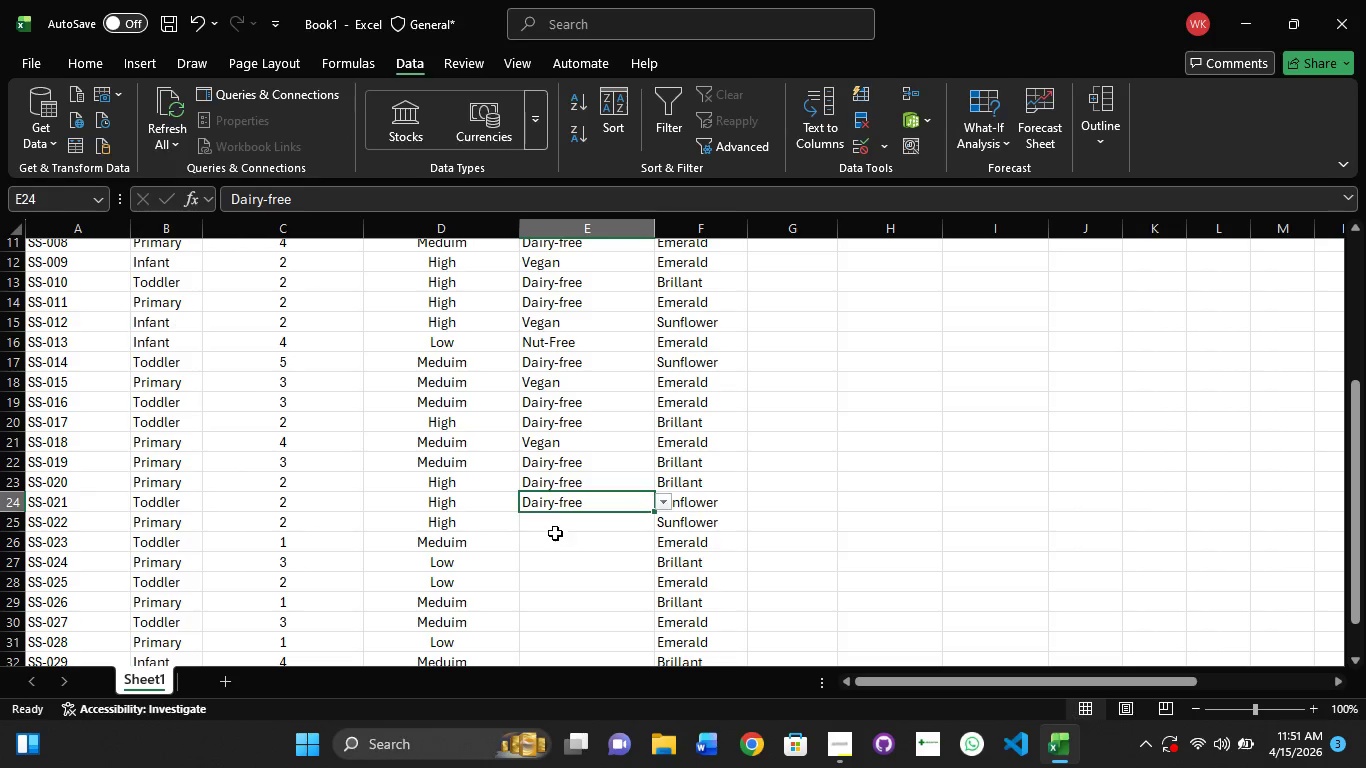 
left_click([555, 532])
 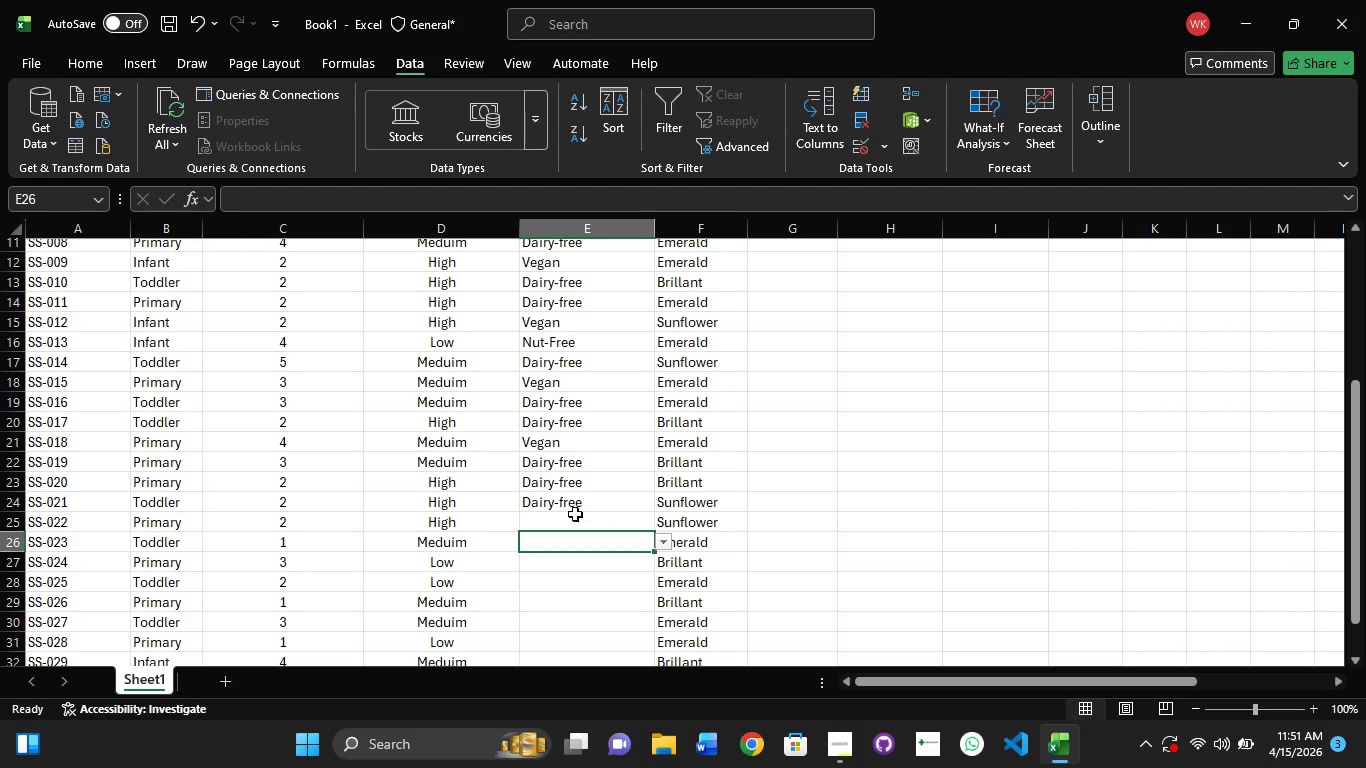 
left_click([559, 509])
 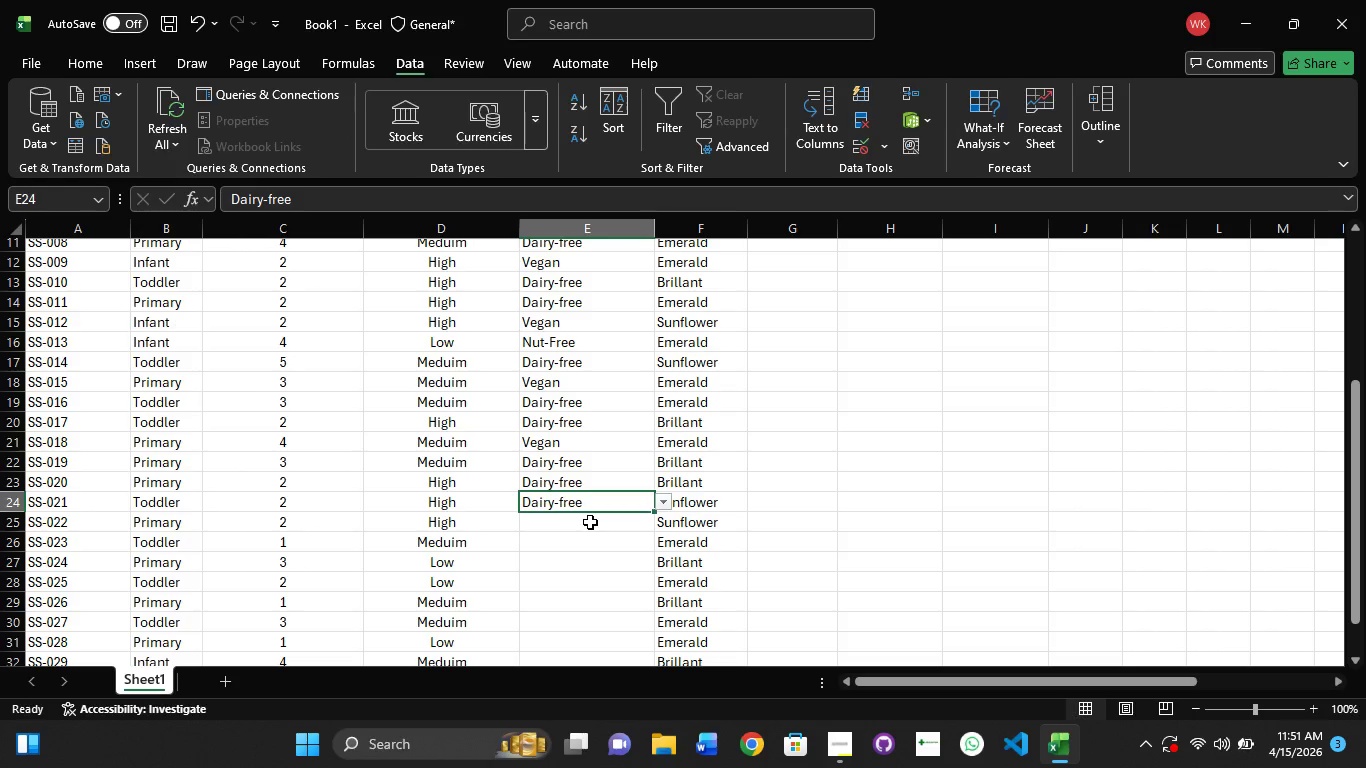 
left_click([591, 523])
 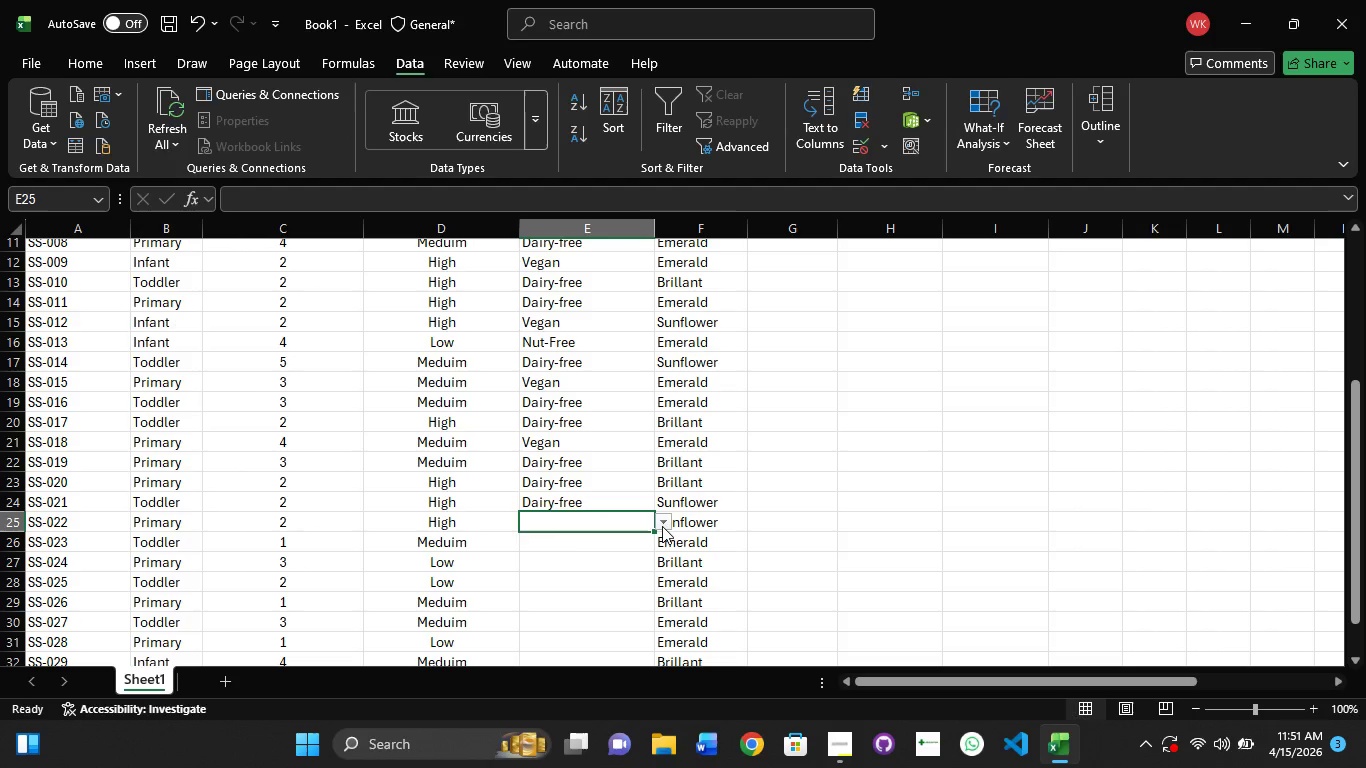 
left_click([662, 526])
 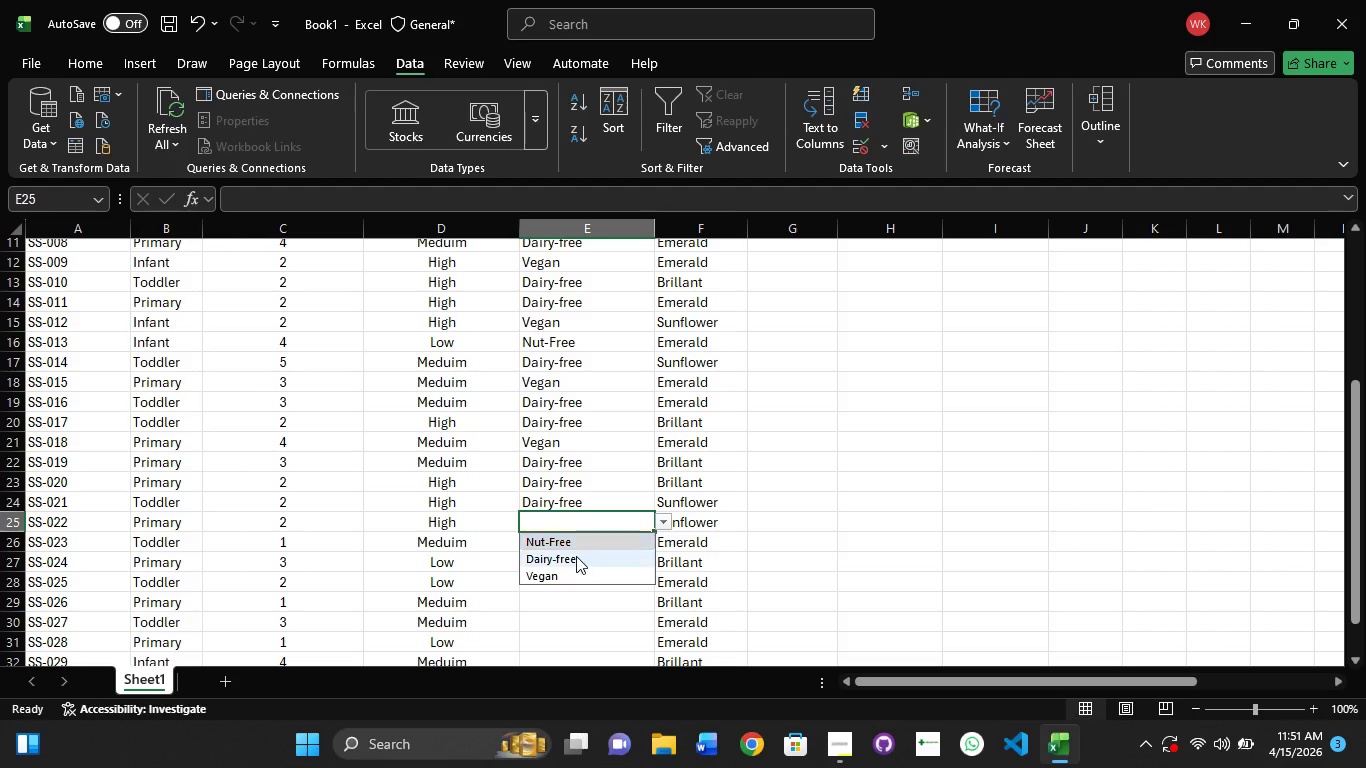 
left_click([575, 560])
 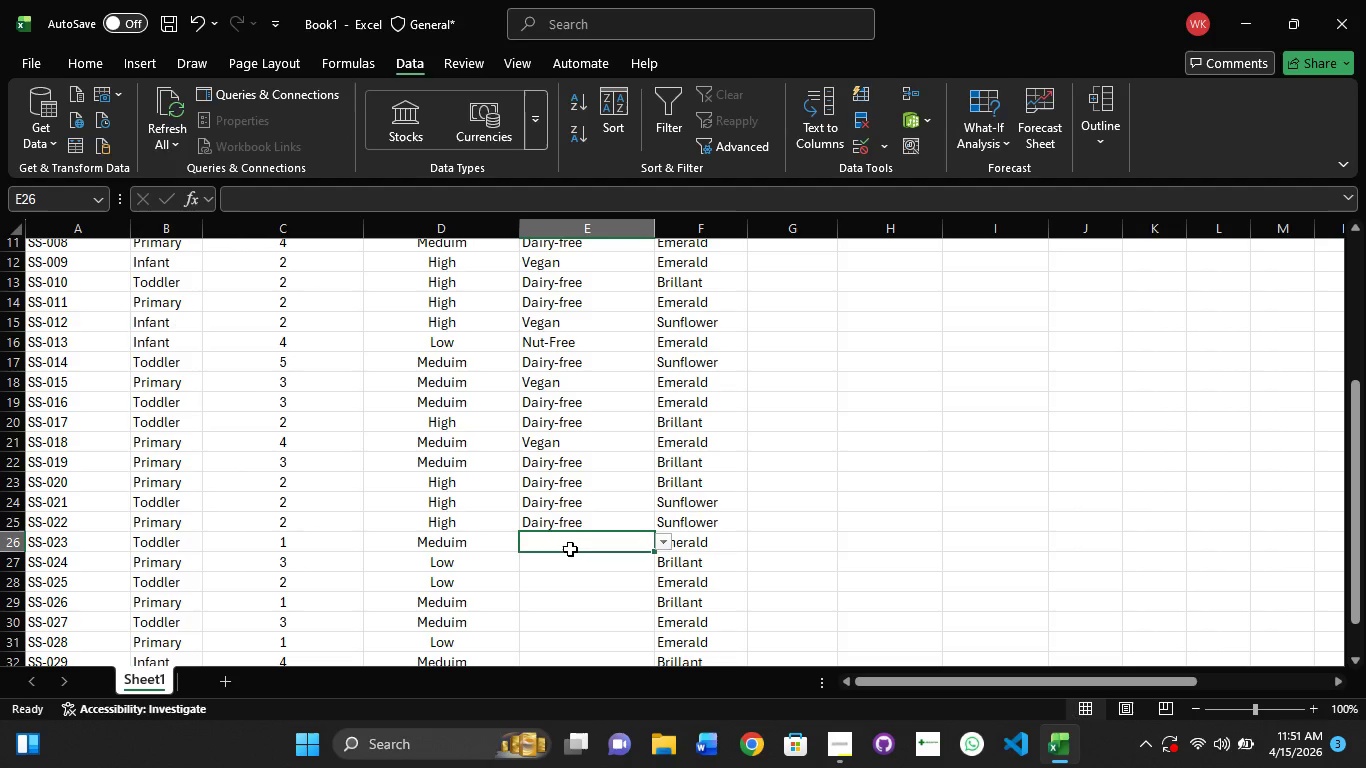 
left_click([570, 549])
 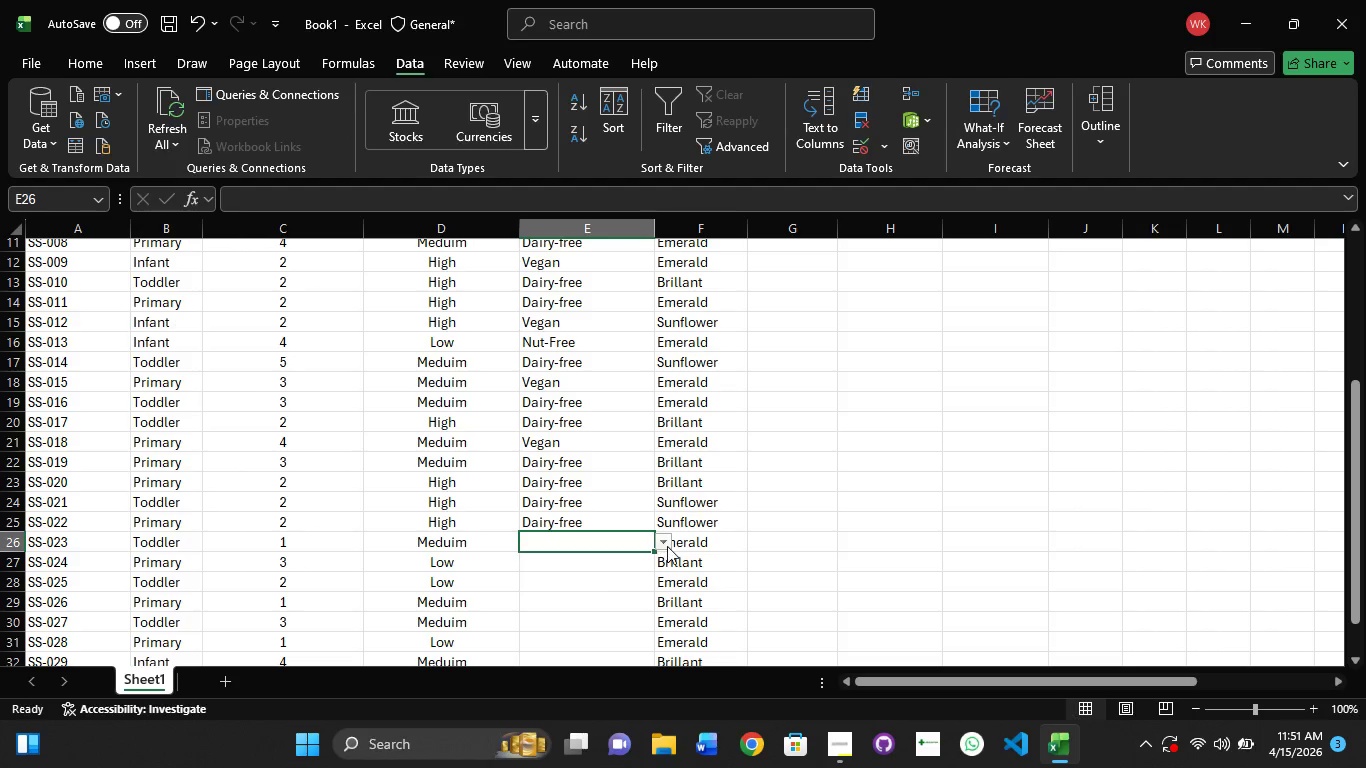 
left_click_drag(start_coordinate=[667, 545], to_coordinate=[661, 547])
 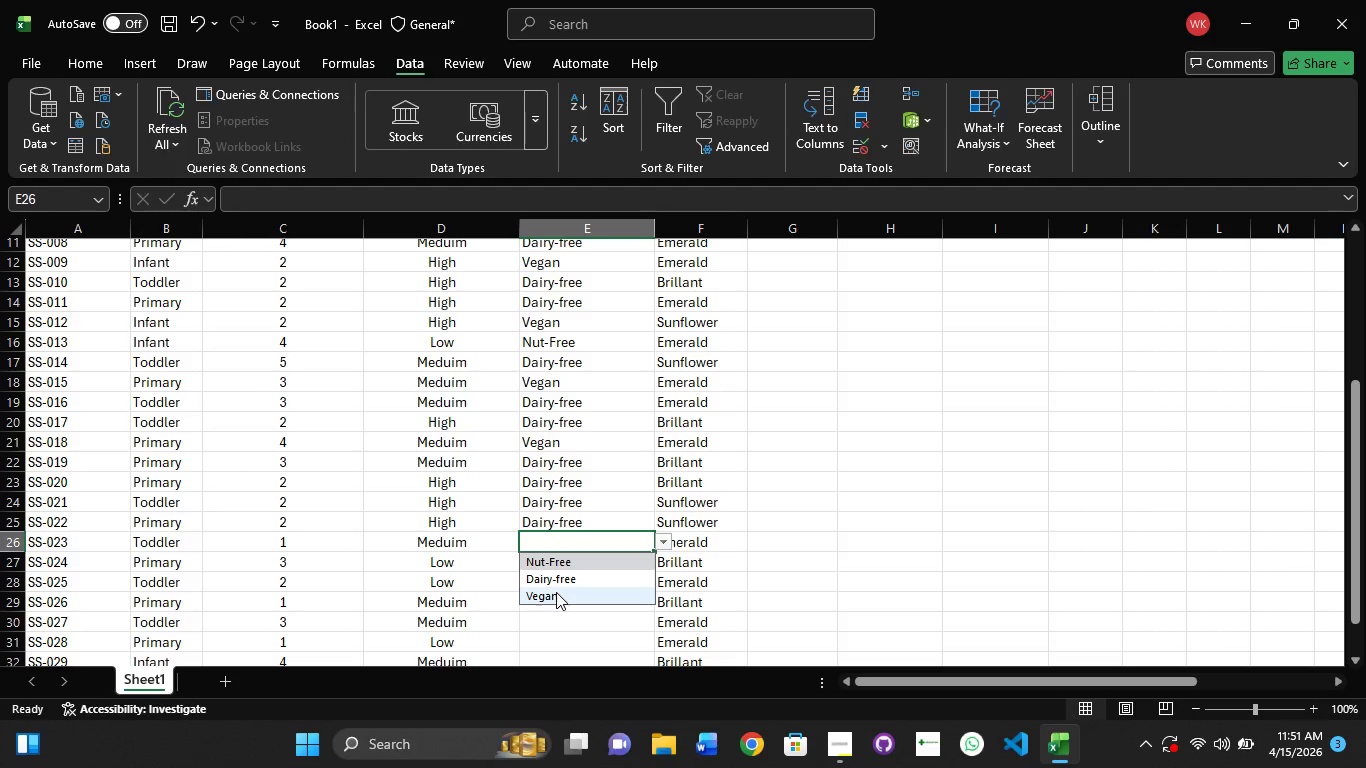 
left_click([556, 592])
 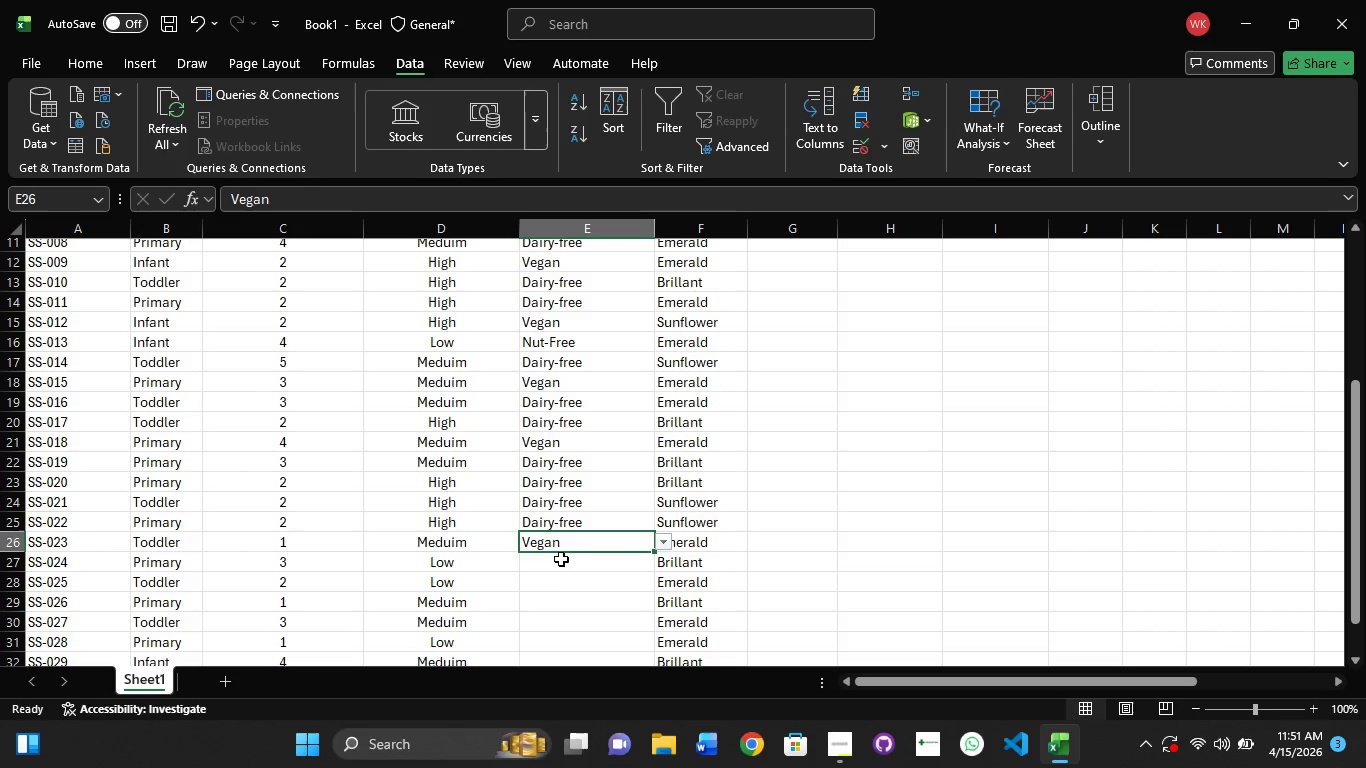 
left_click([562, 555])
 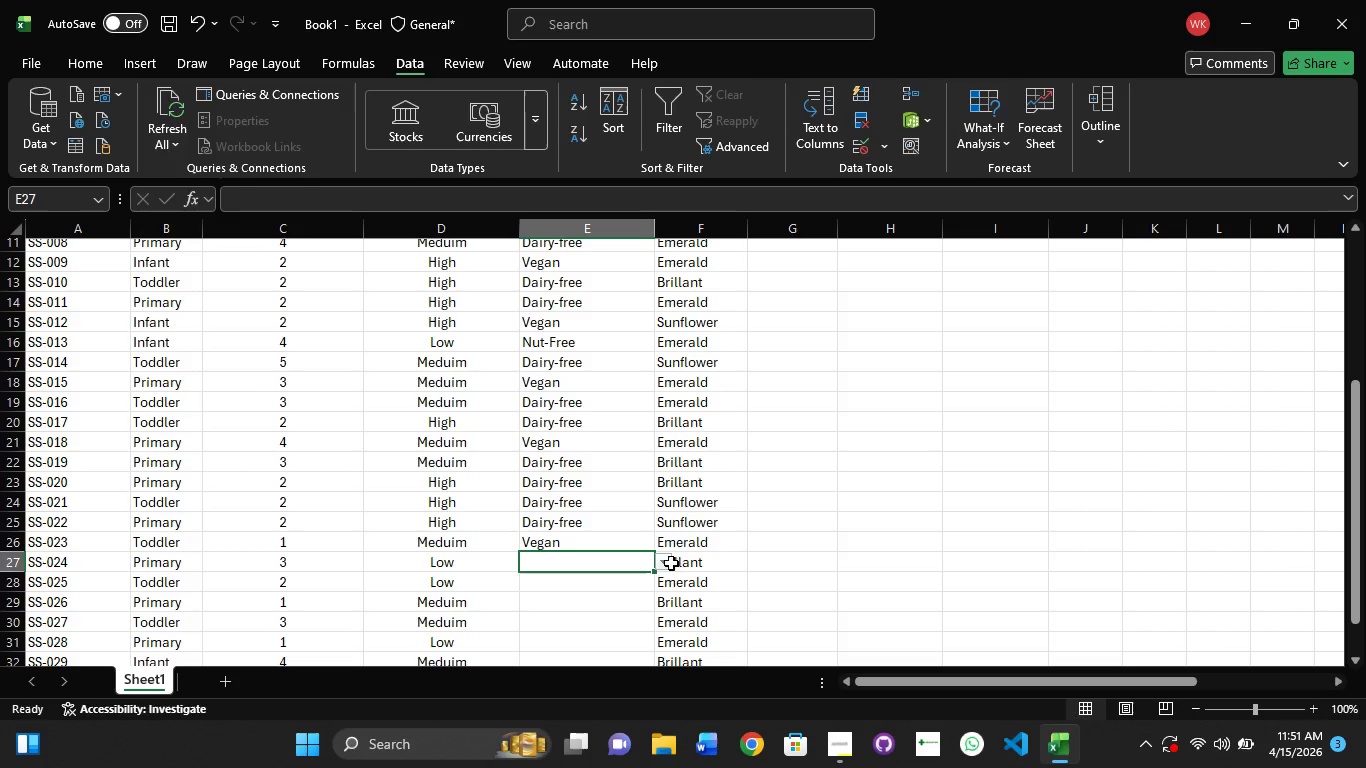 
left_click([659, 571])
 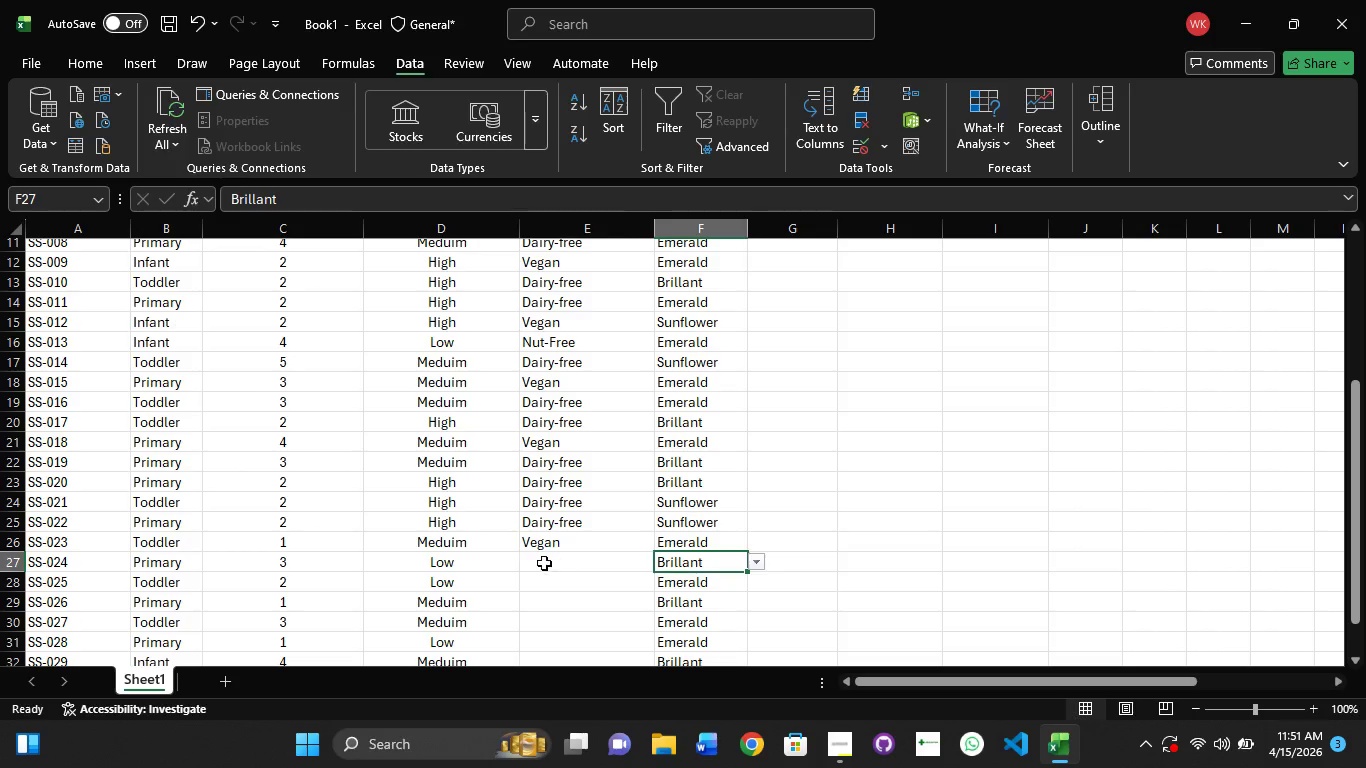 
left_click([544, 563])
 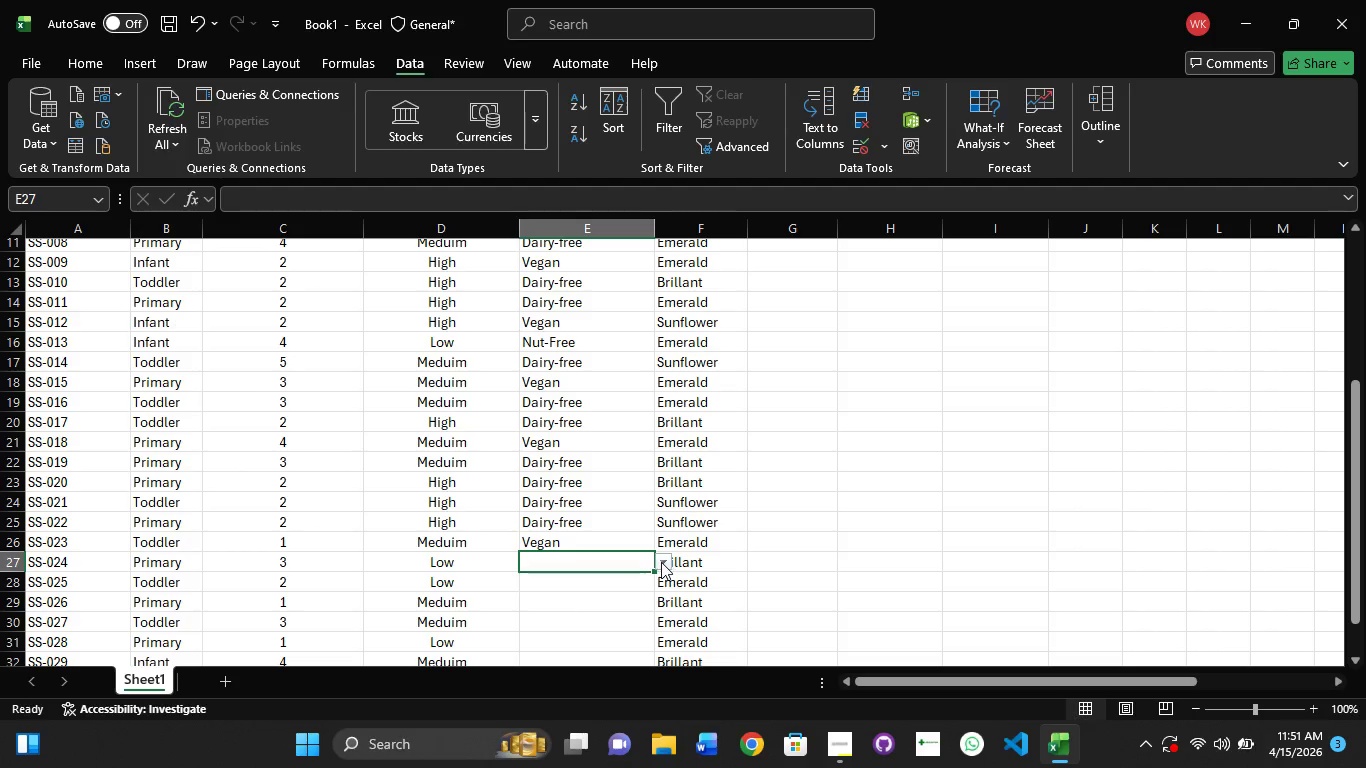 
left_click([661, 562])
 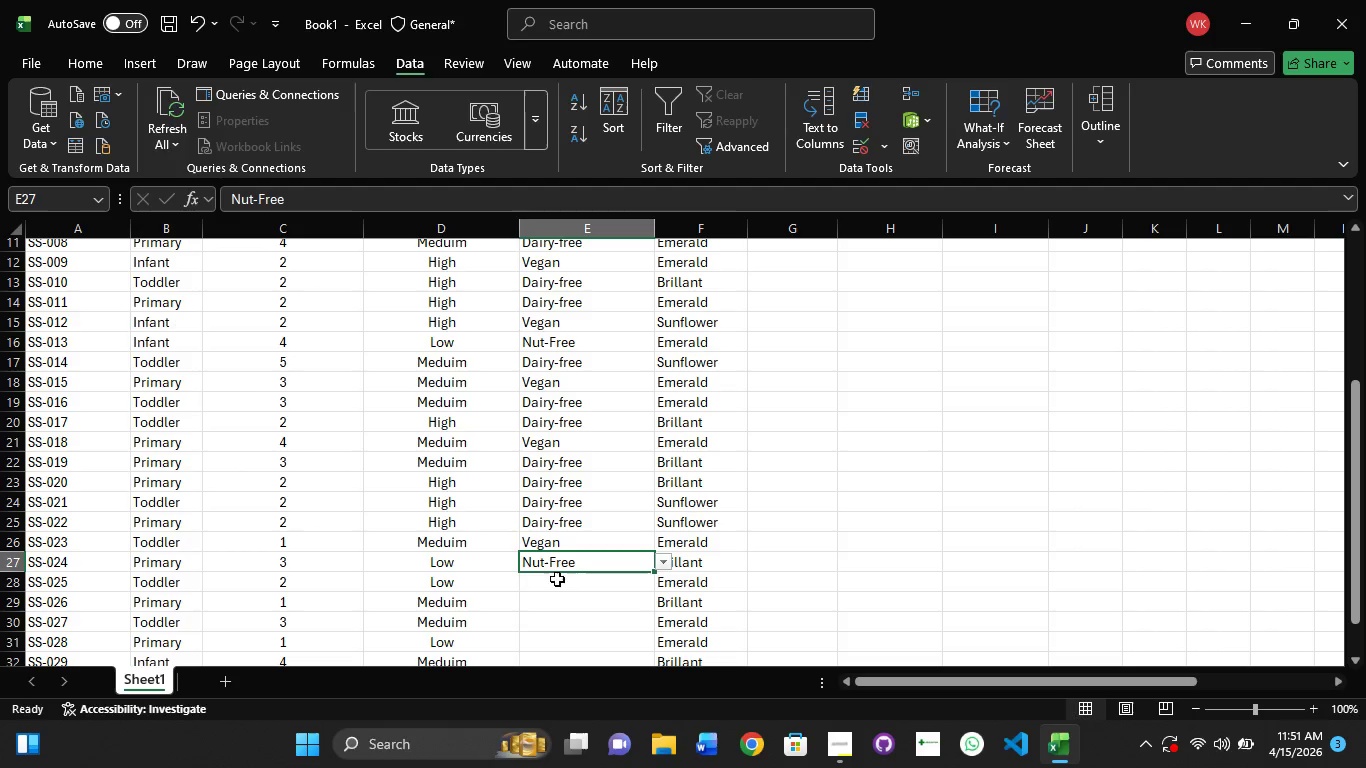 
left_click([557, 563])
 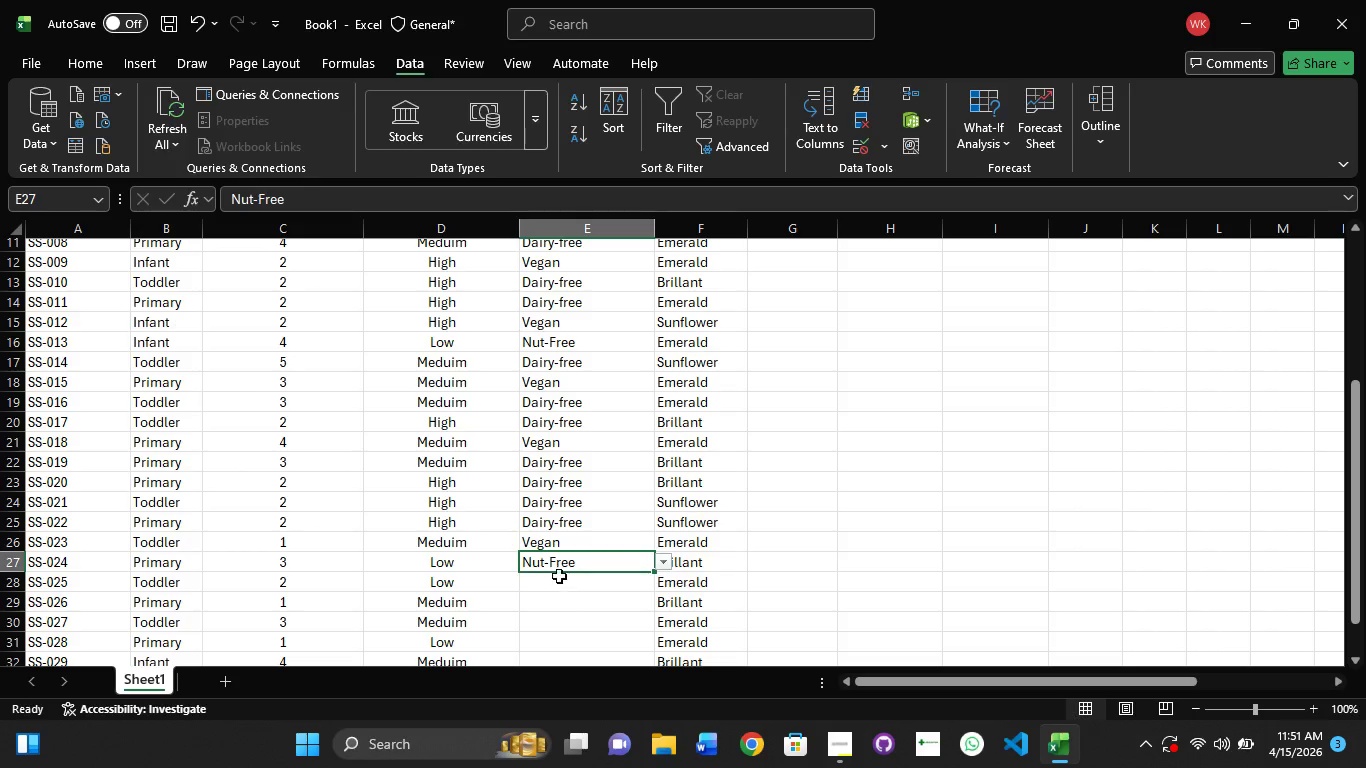 
left_click_drag(start_coordinate=[559, 576], to_coordinate=[563, 581])
 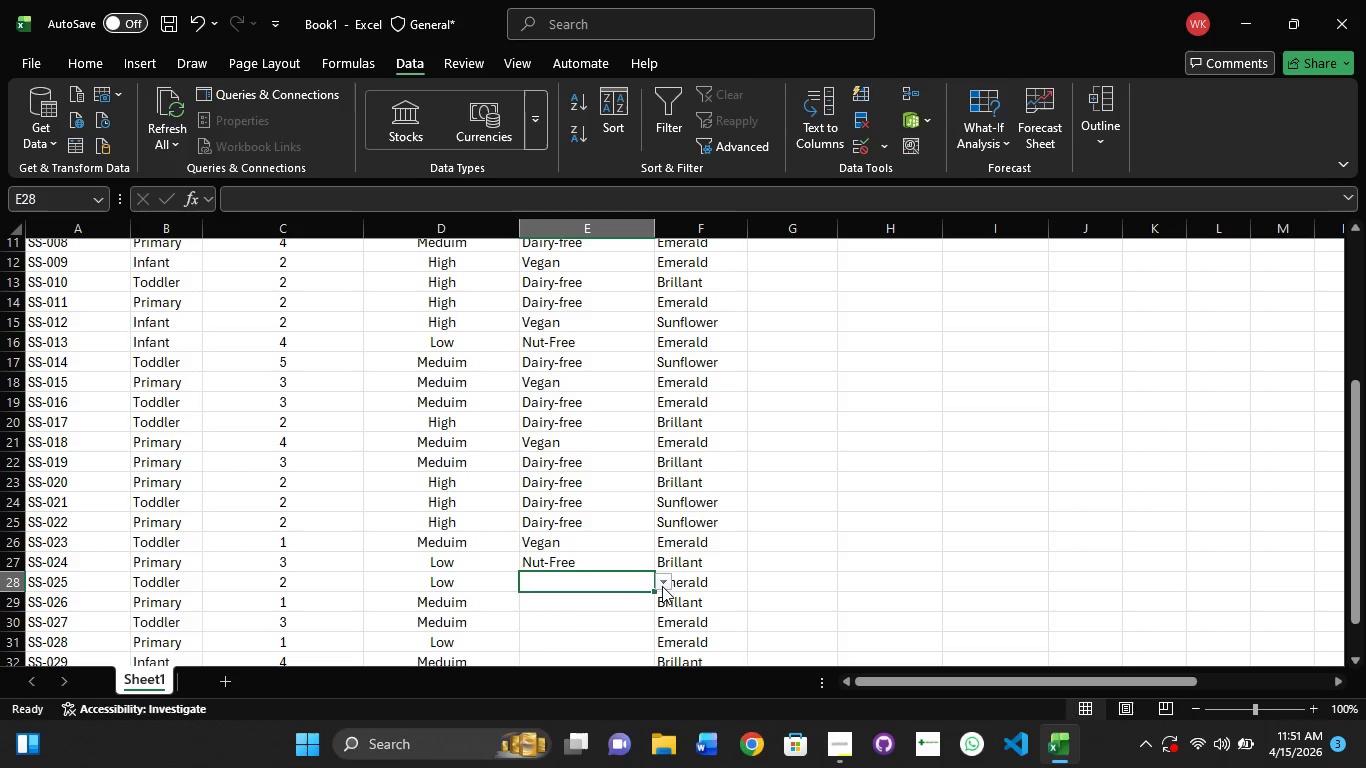 
left_click([662, 586])
 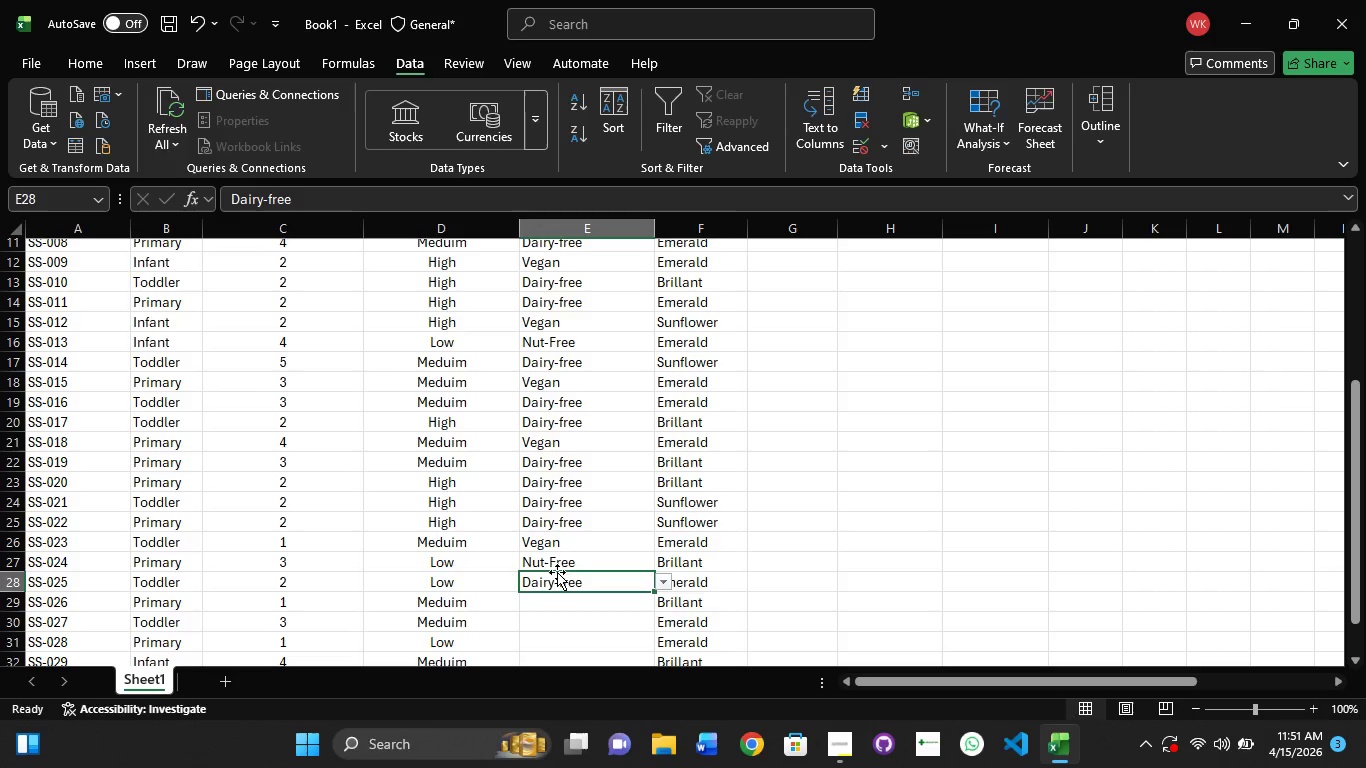 
scroll: coordinate [535, 548], scroll_direction: down, amount: 4.0
 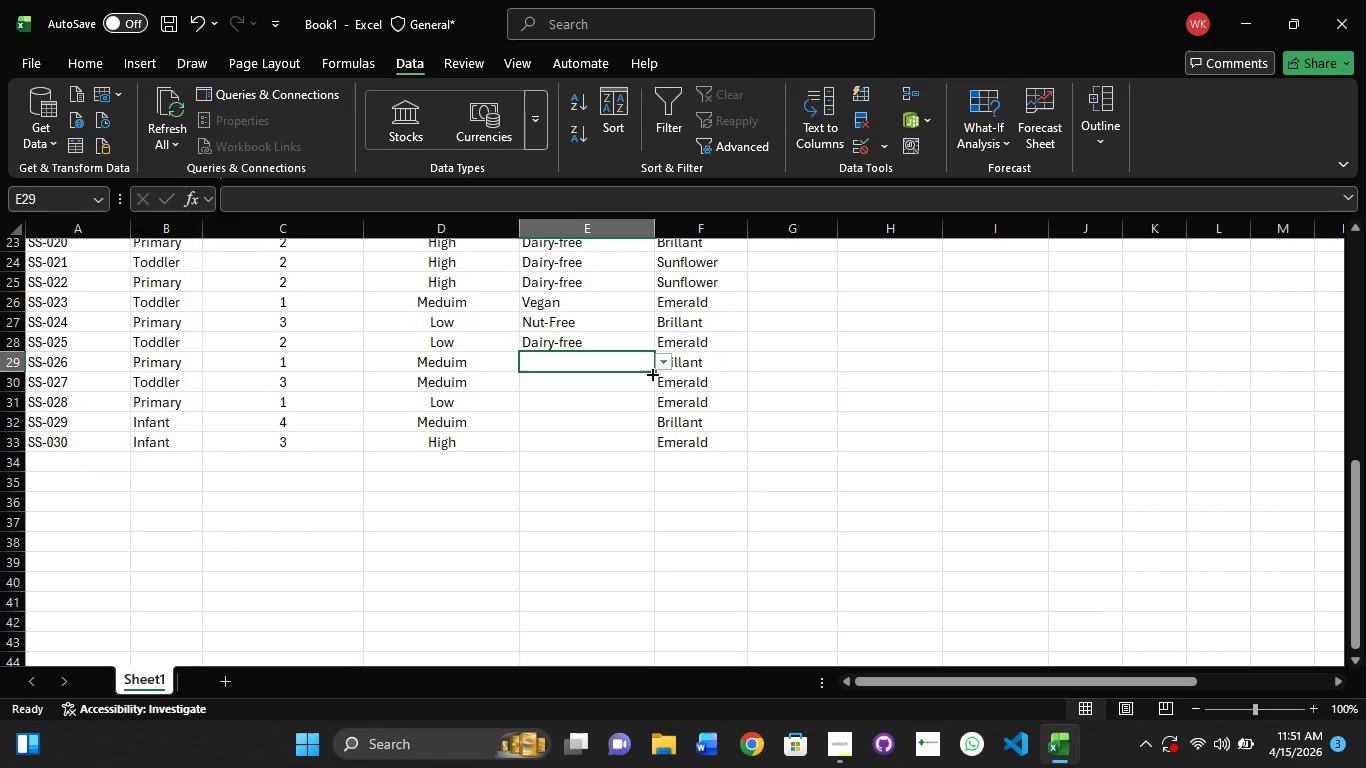 
left_click([661, 371])
 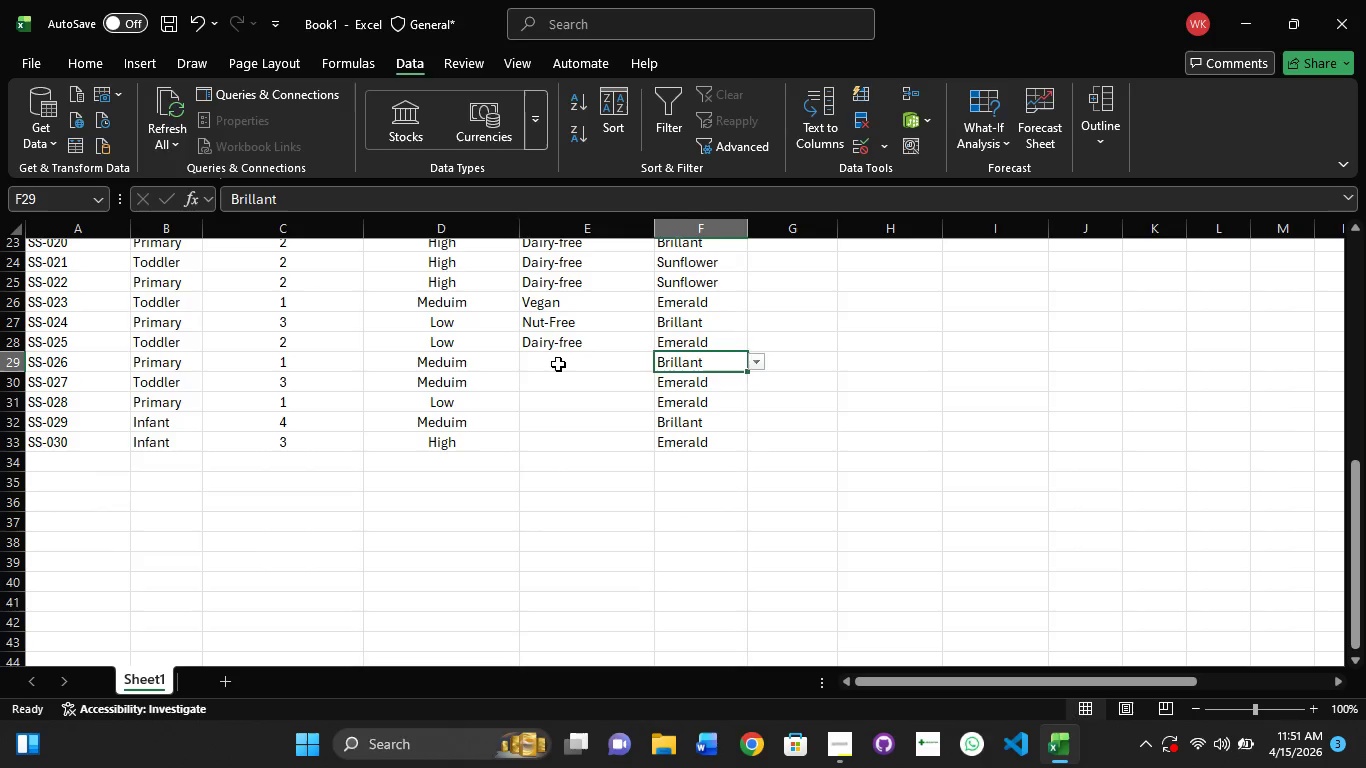 
left_click([558, 364])
 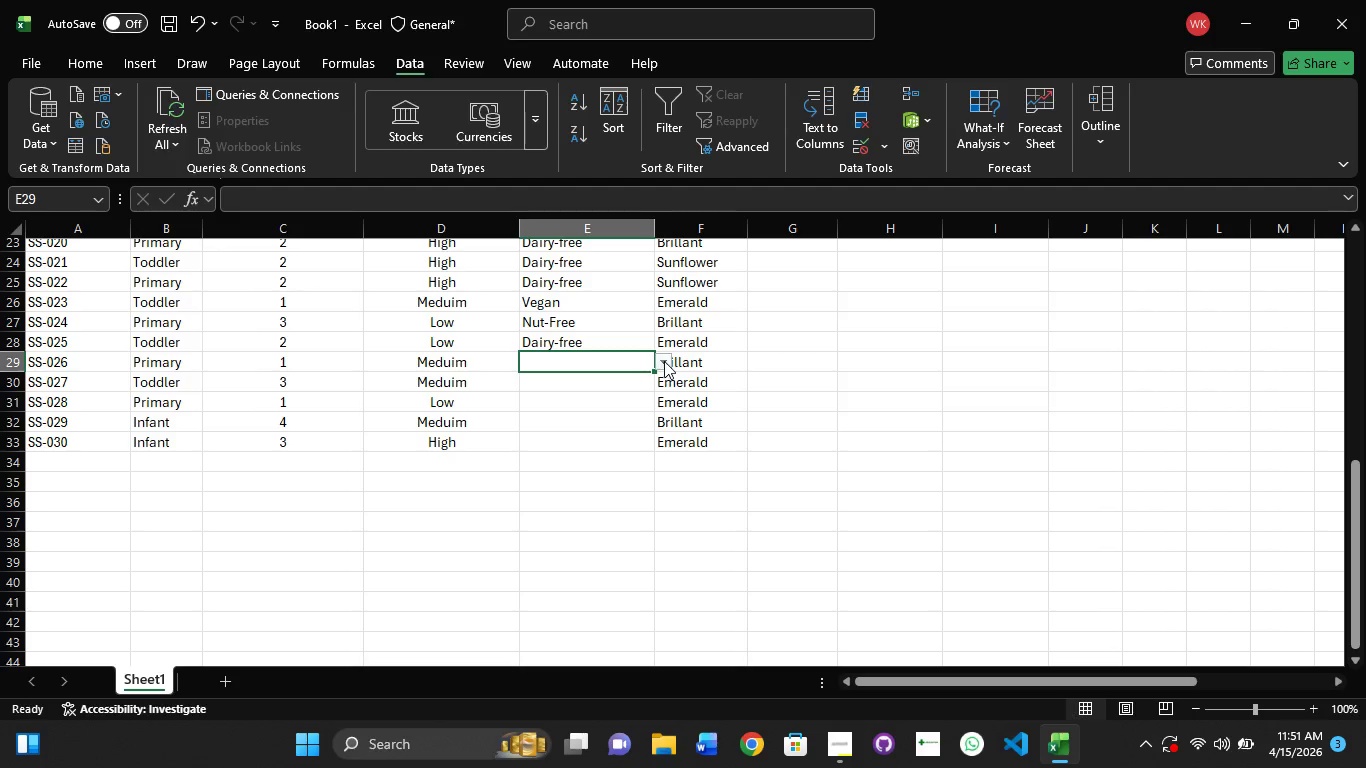 
left_click([664, 361])
 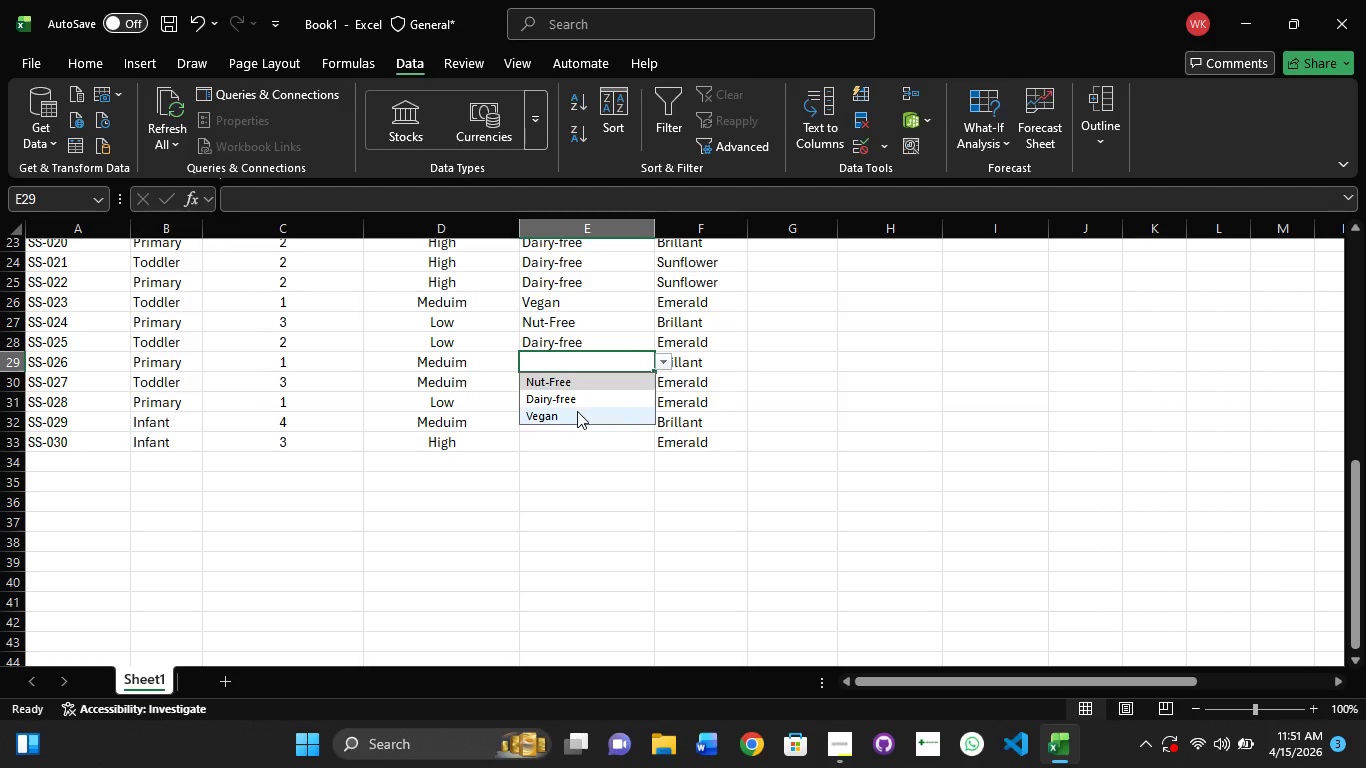 
left_click([577, 411])
 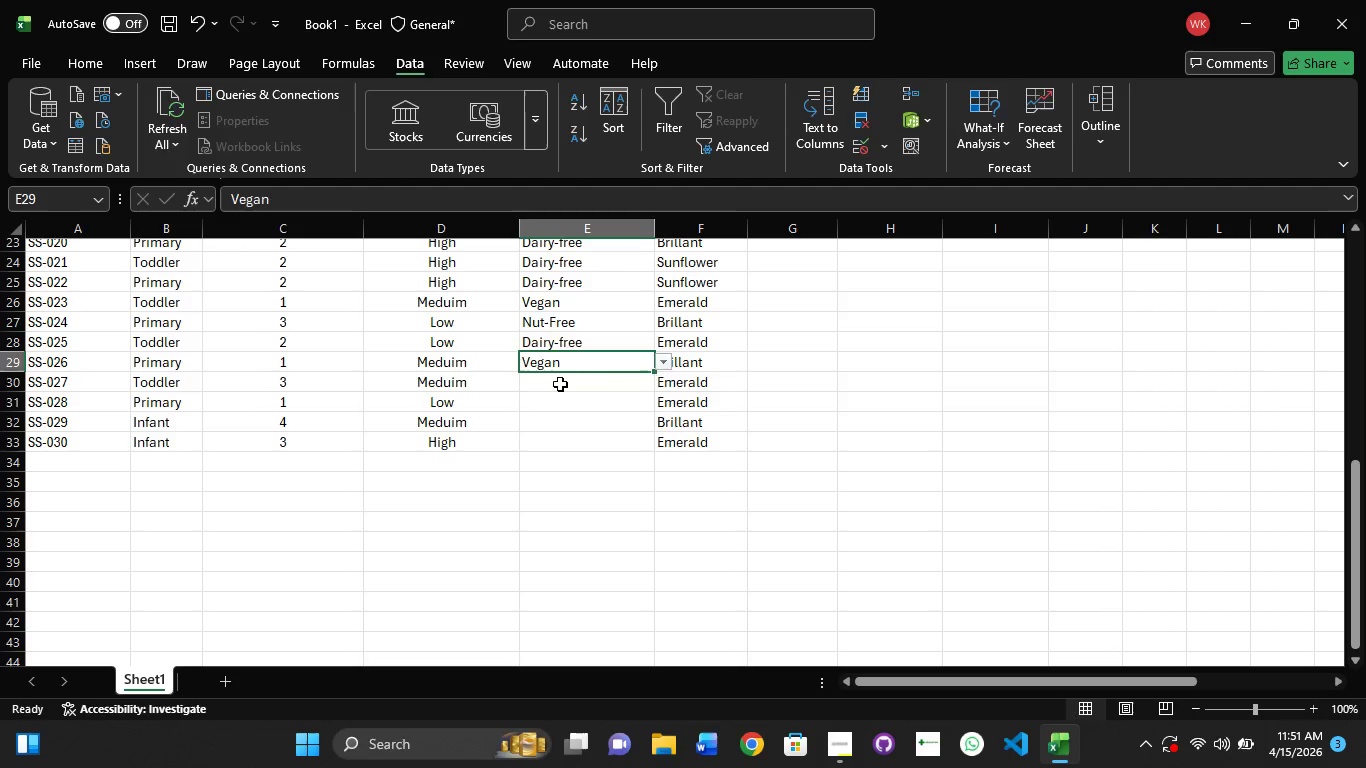 
left_click([560, 384])
 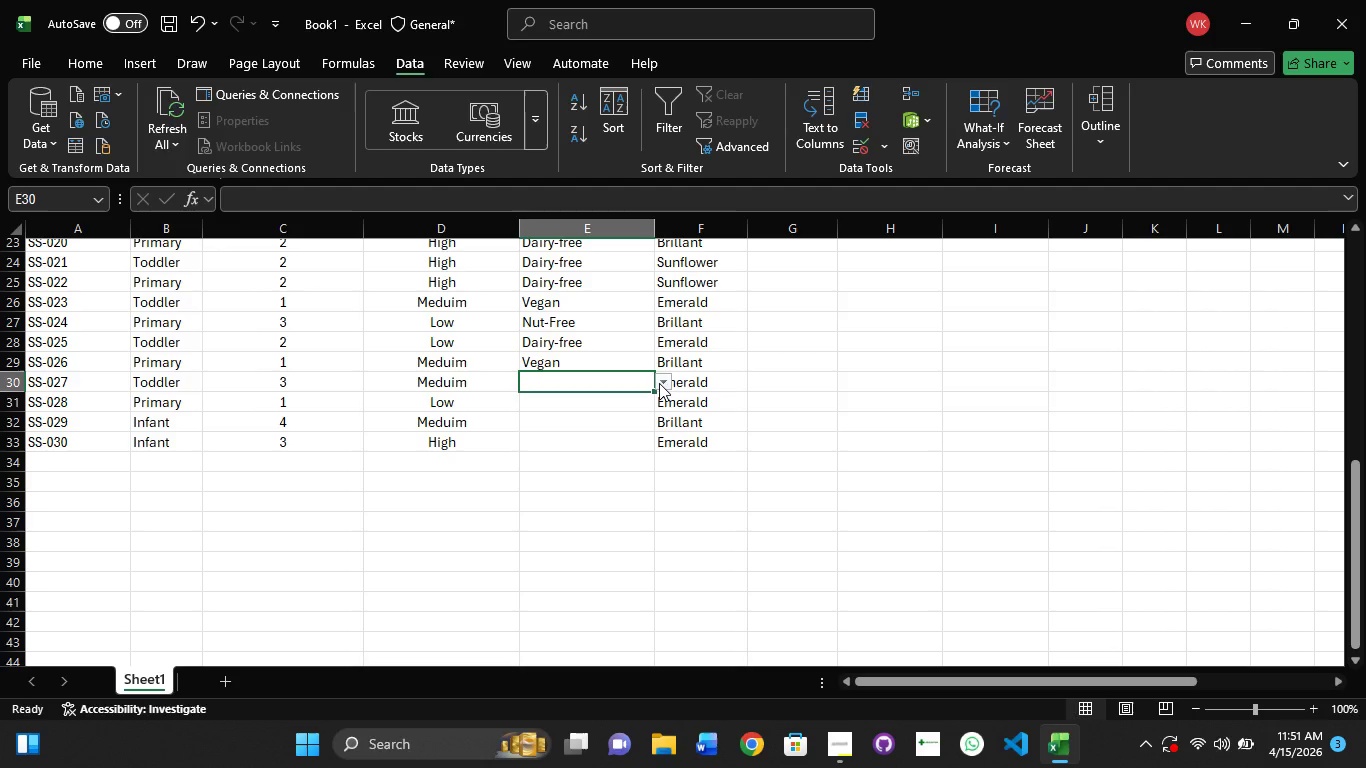 
left_click([658, 382])
 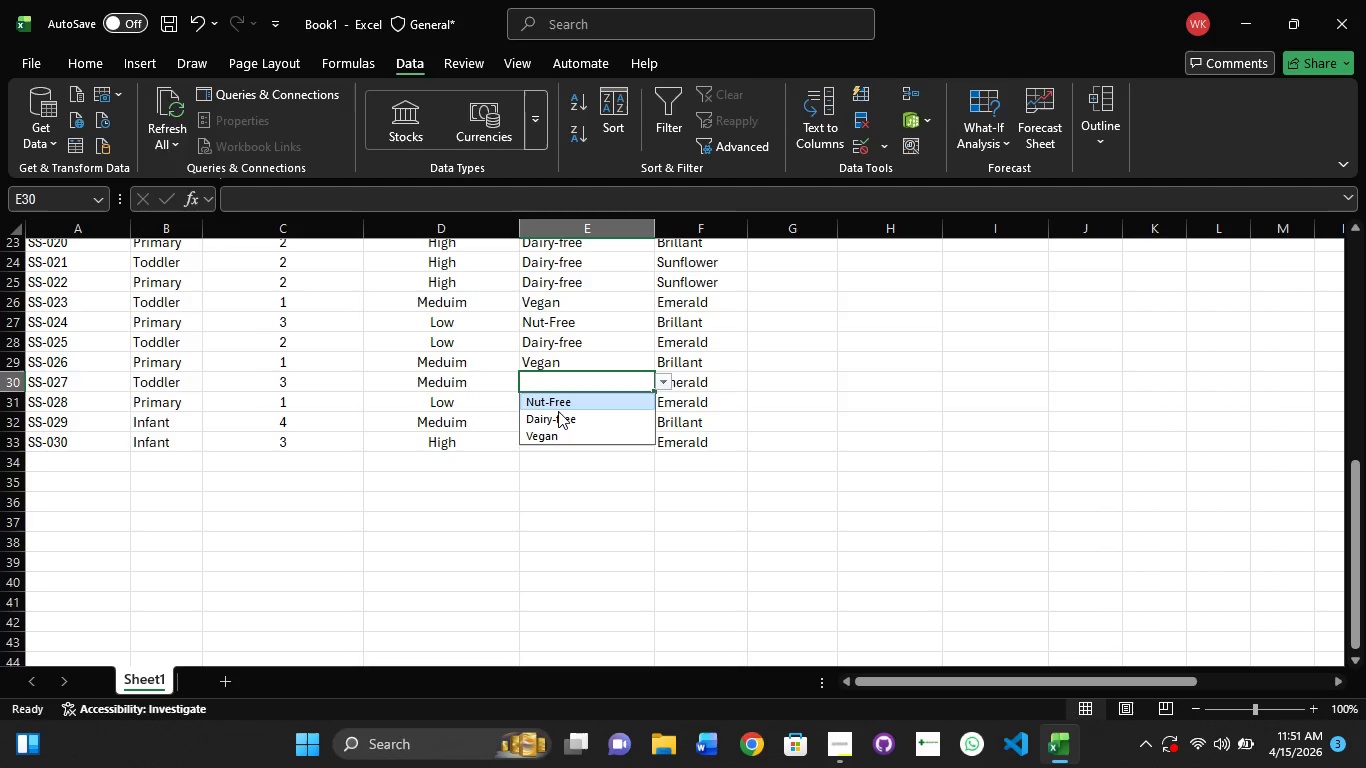 
left_click([557, 412])
 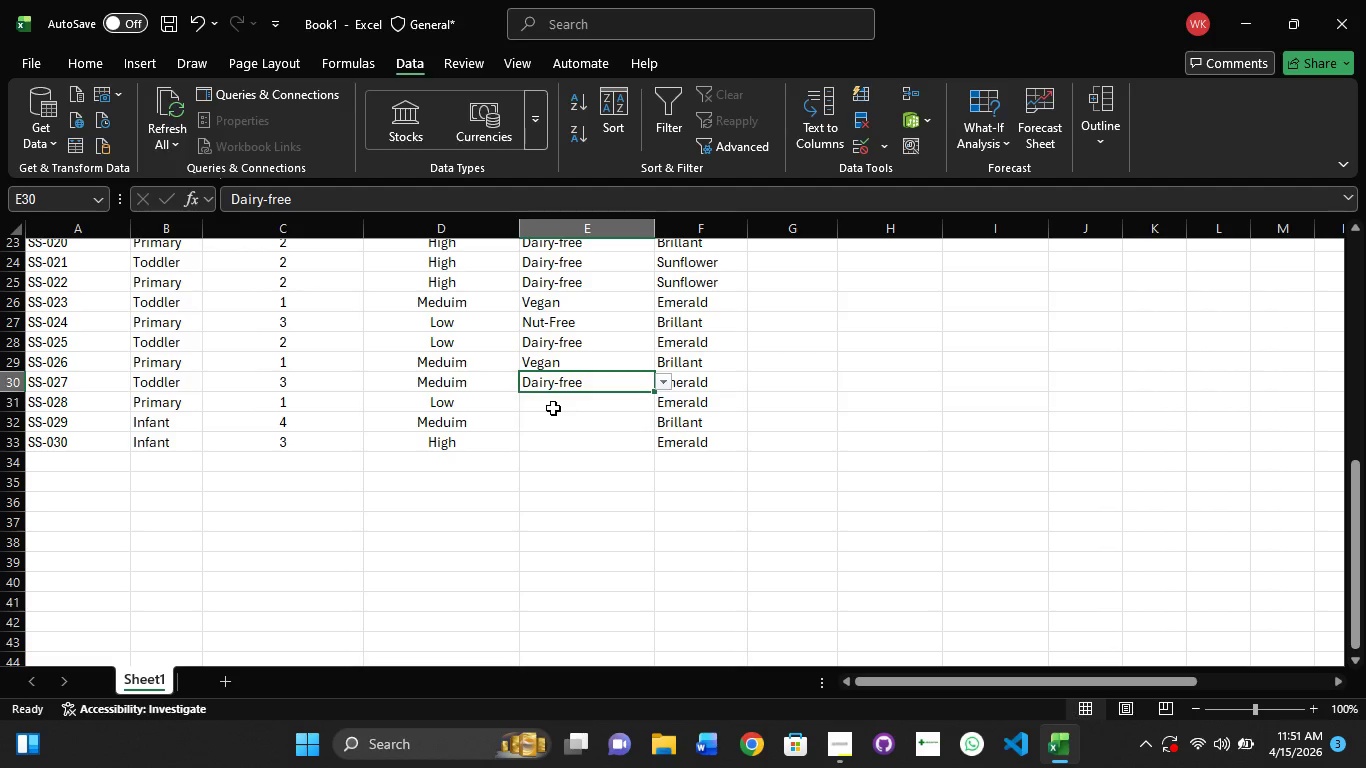 
left_click([553, 408])
 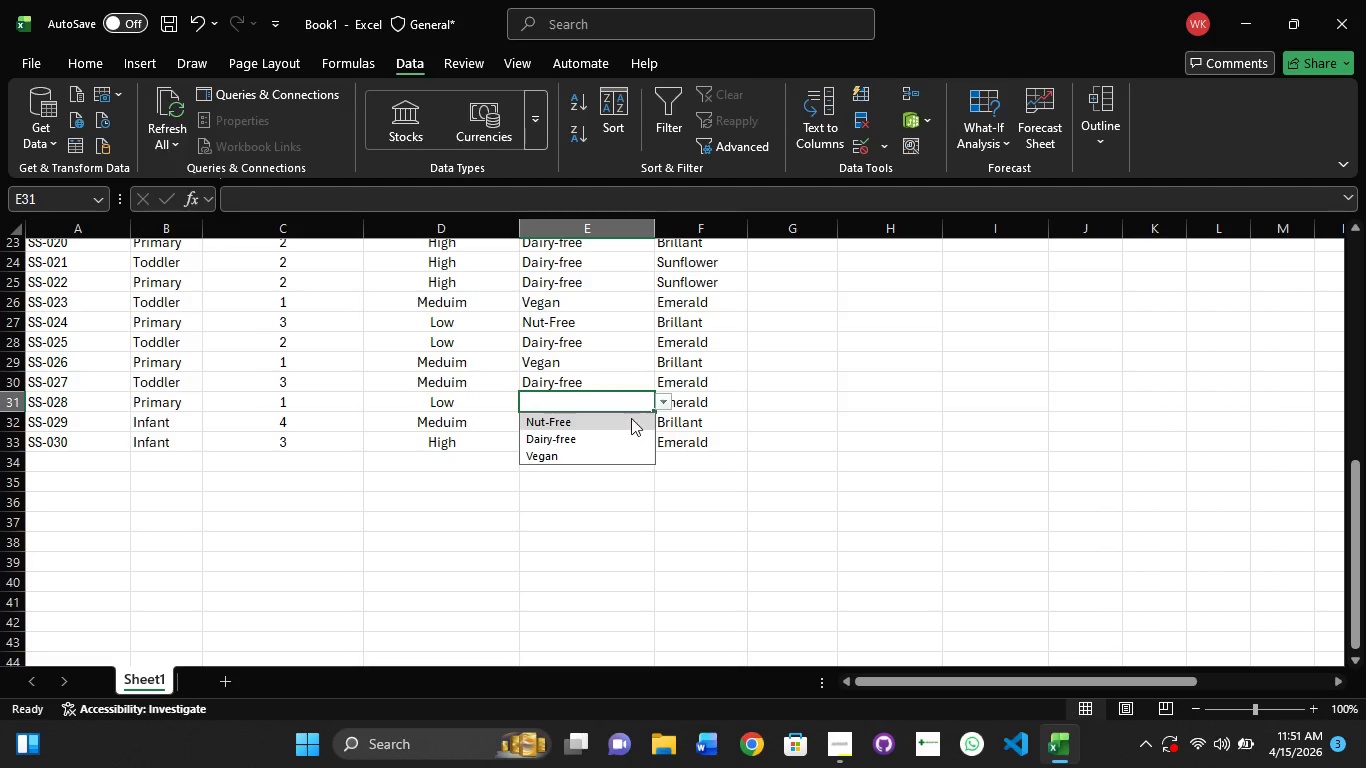 
left_click([578, 443])
 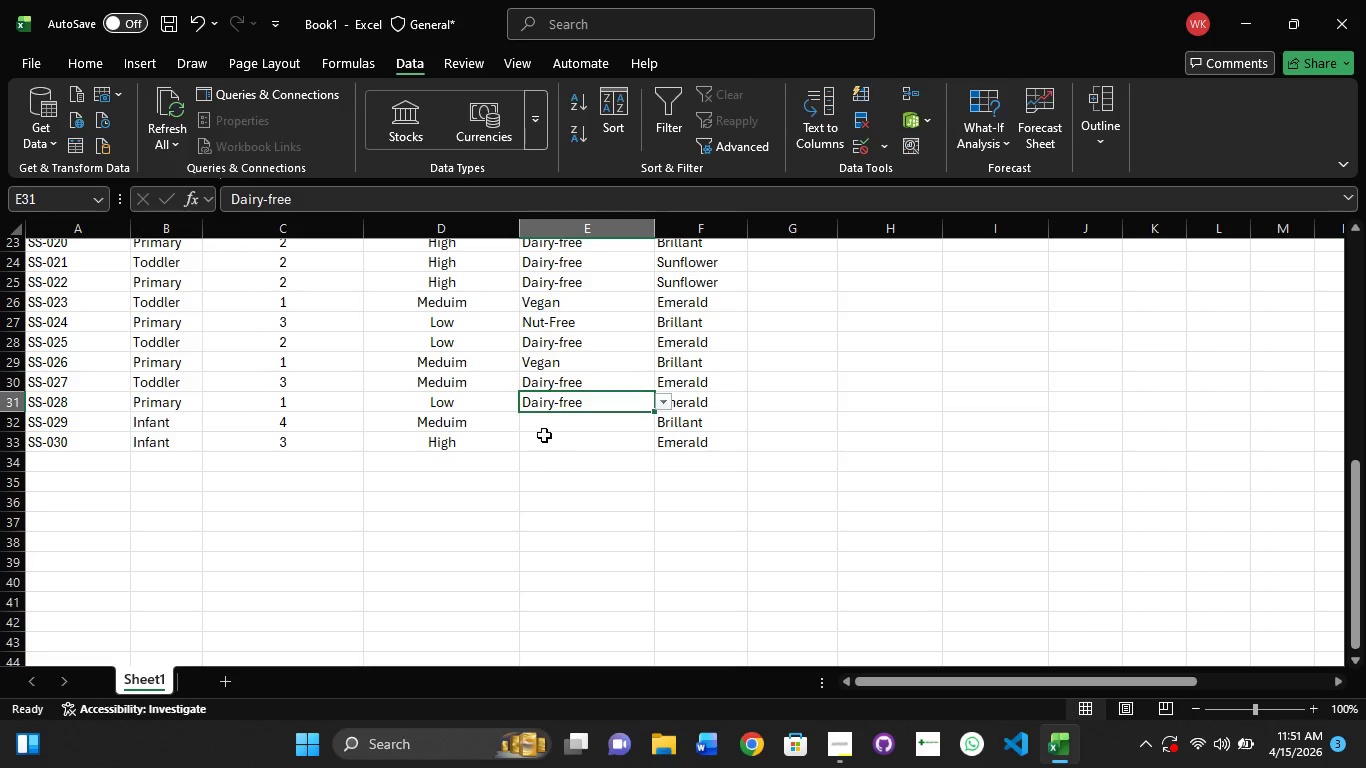 
mouse_move([562, 417])
 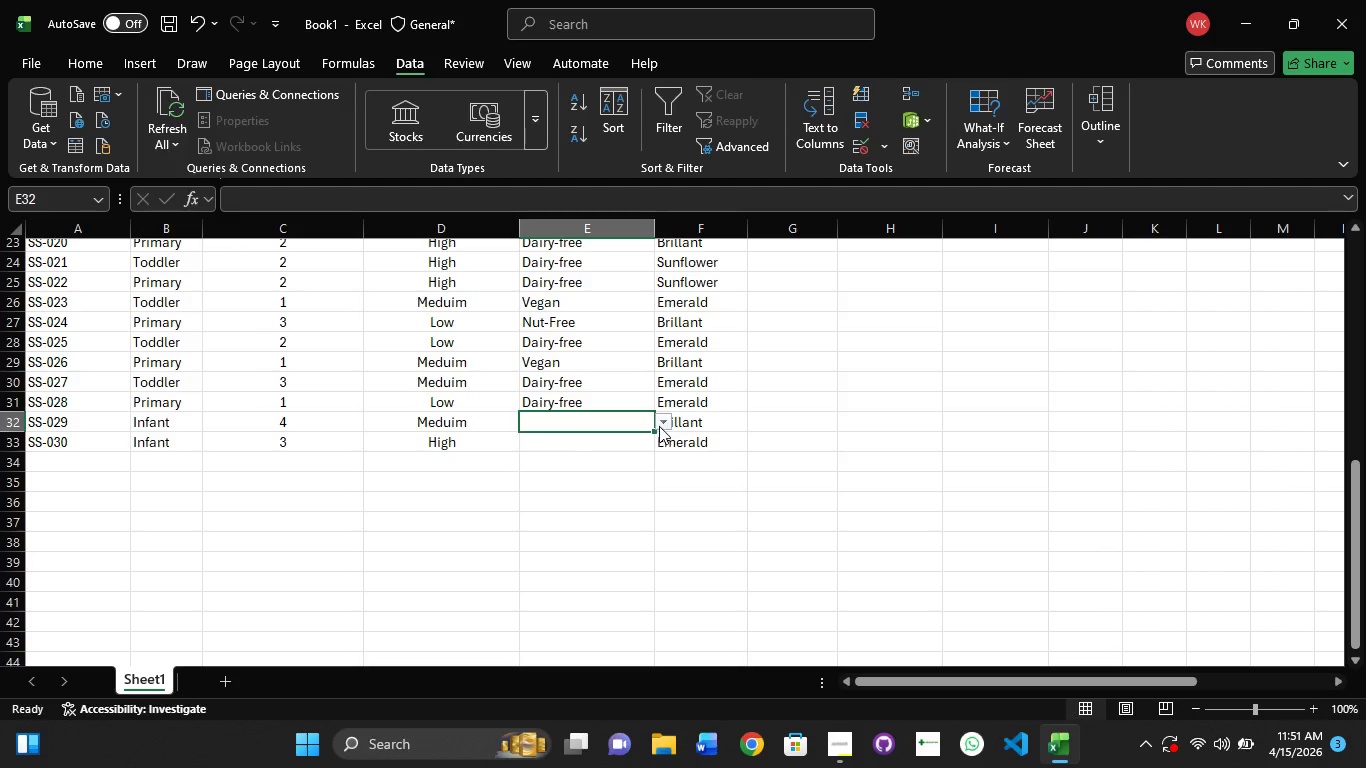 
left_click([660, 425])
 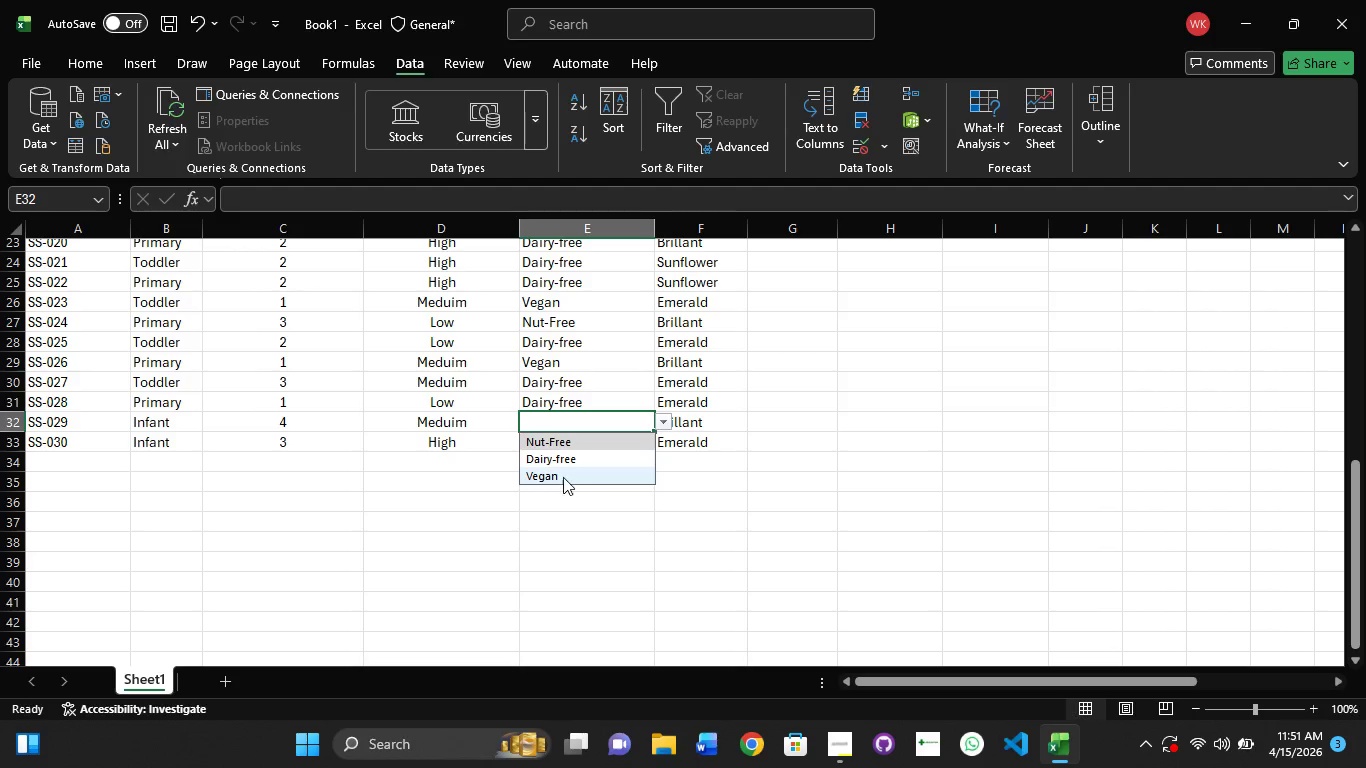 
left_click([563, 477])
 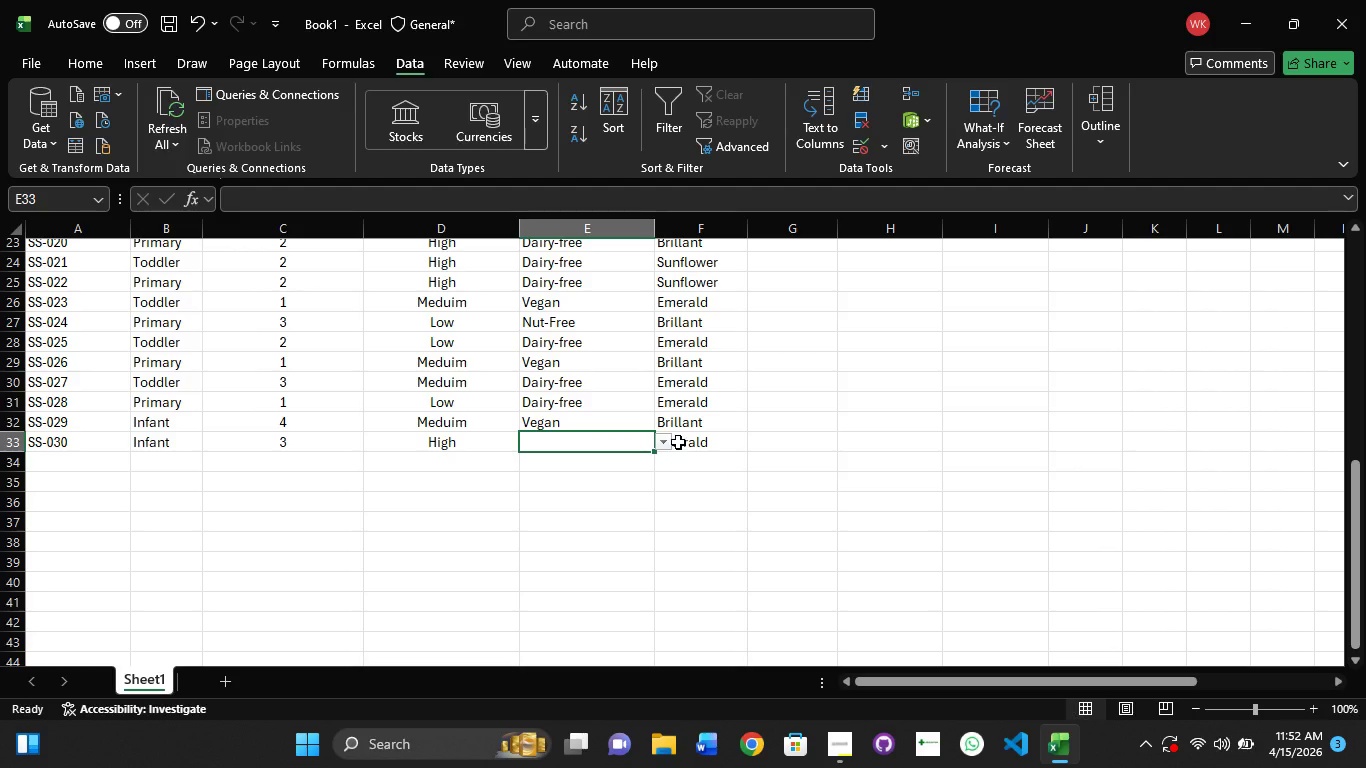 
left_click([662, 440])
 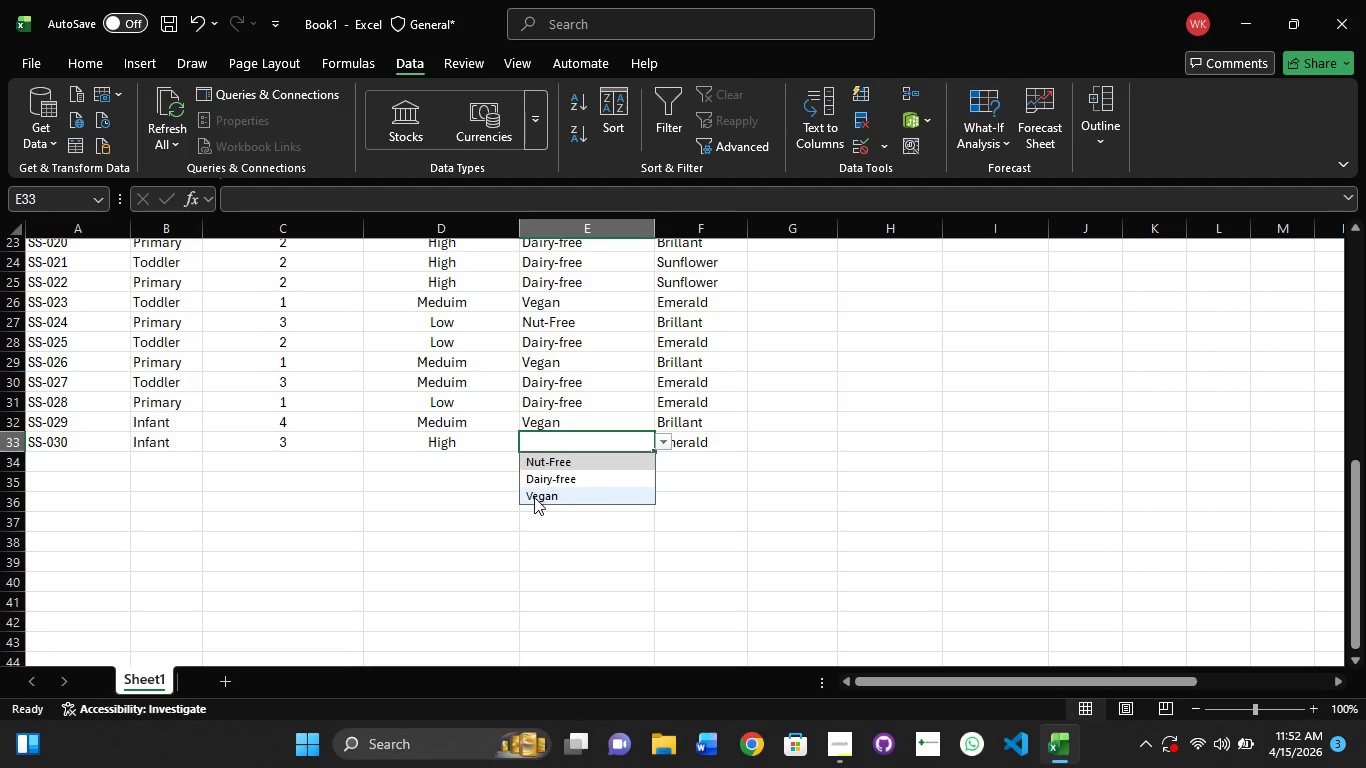 
left_click([534, 499])
 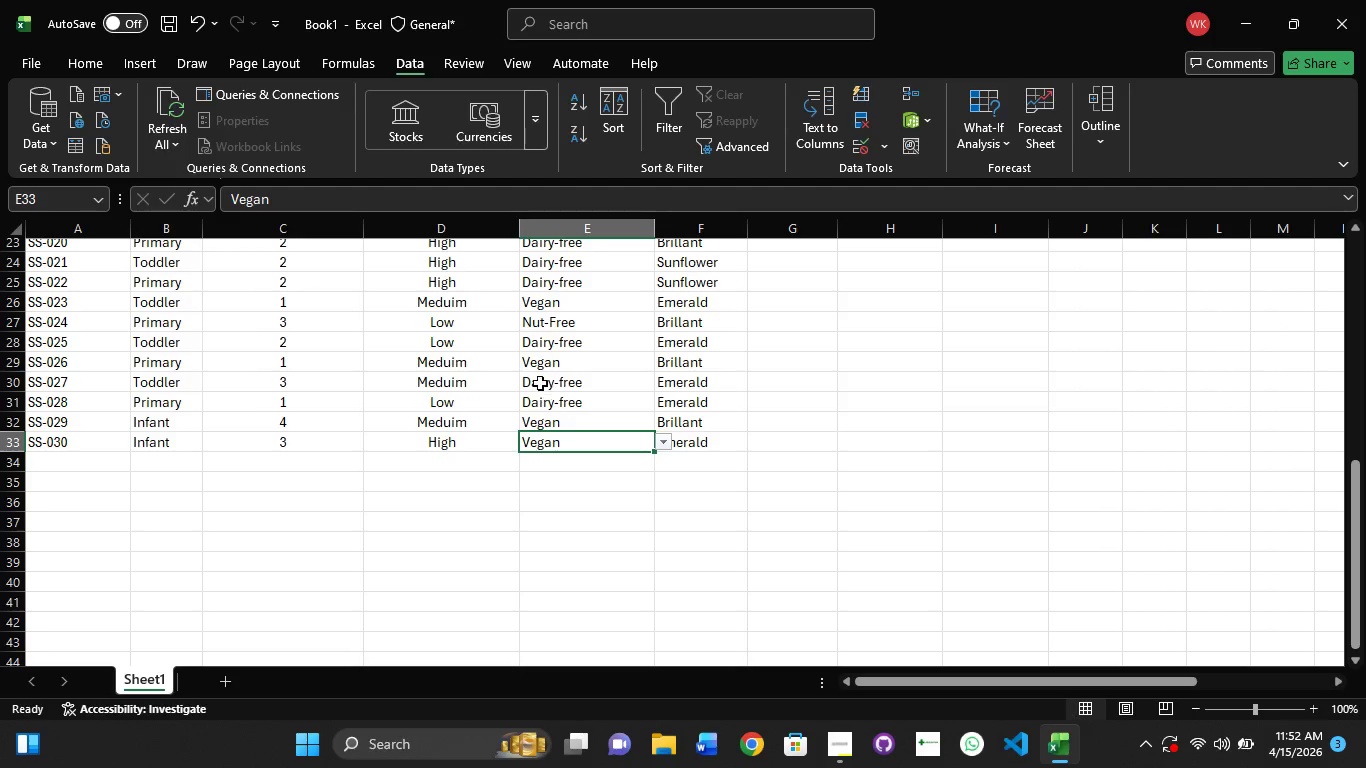 
scroll: coordinate [540, 383], scroll_direction: up, amount: 11.0
 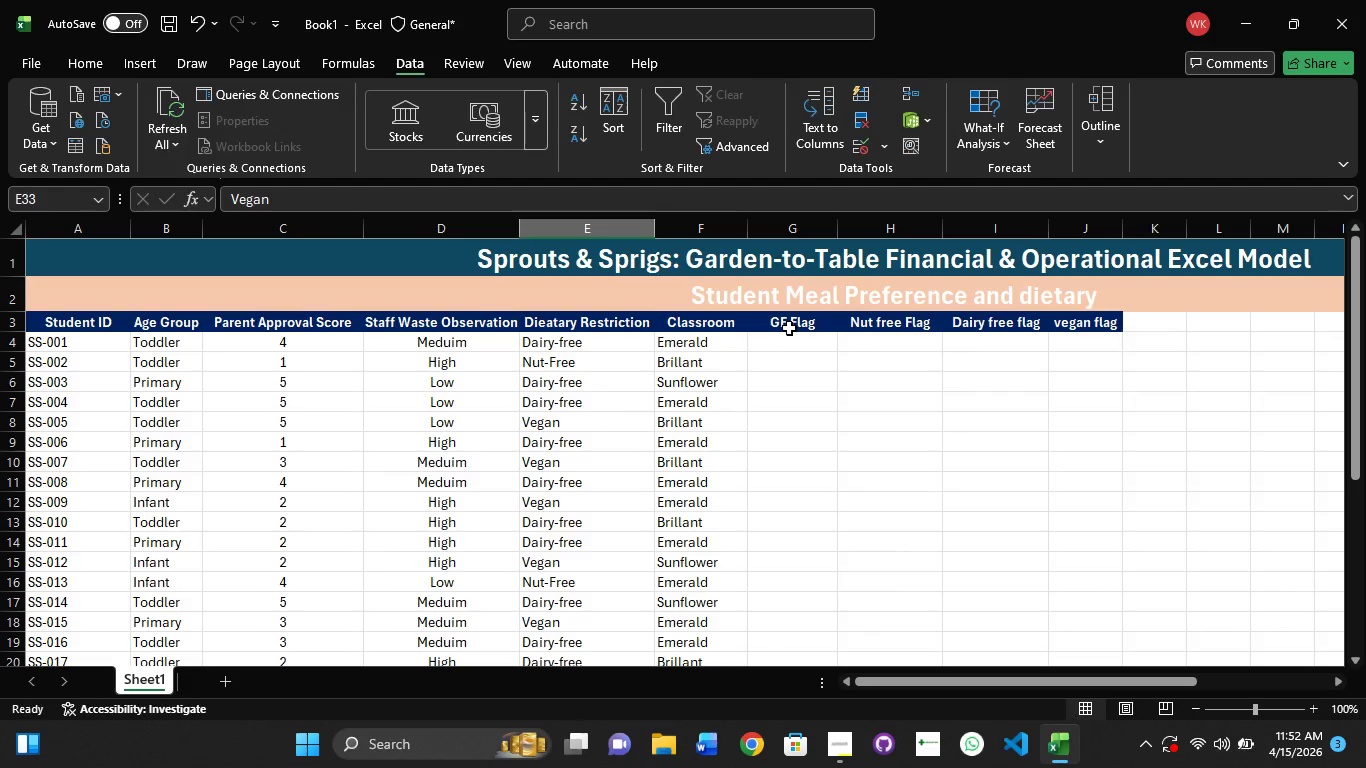 
left_click([786, 339])
 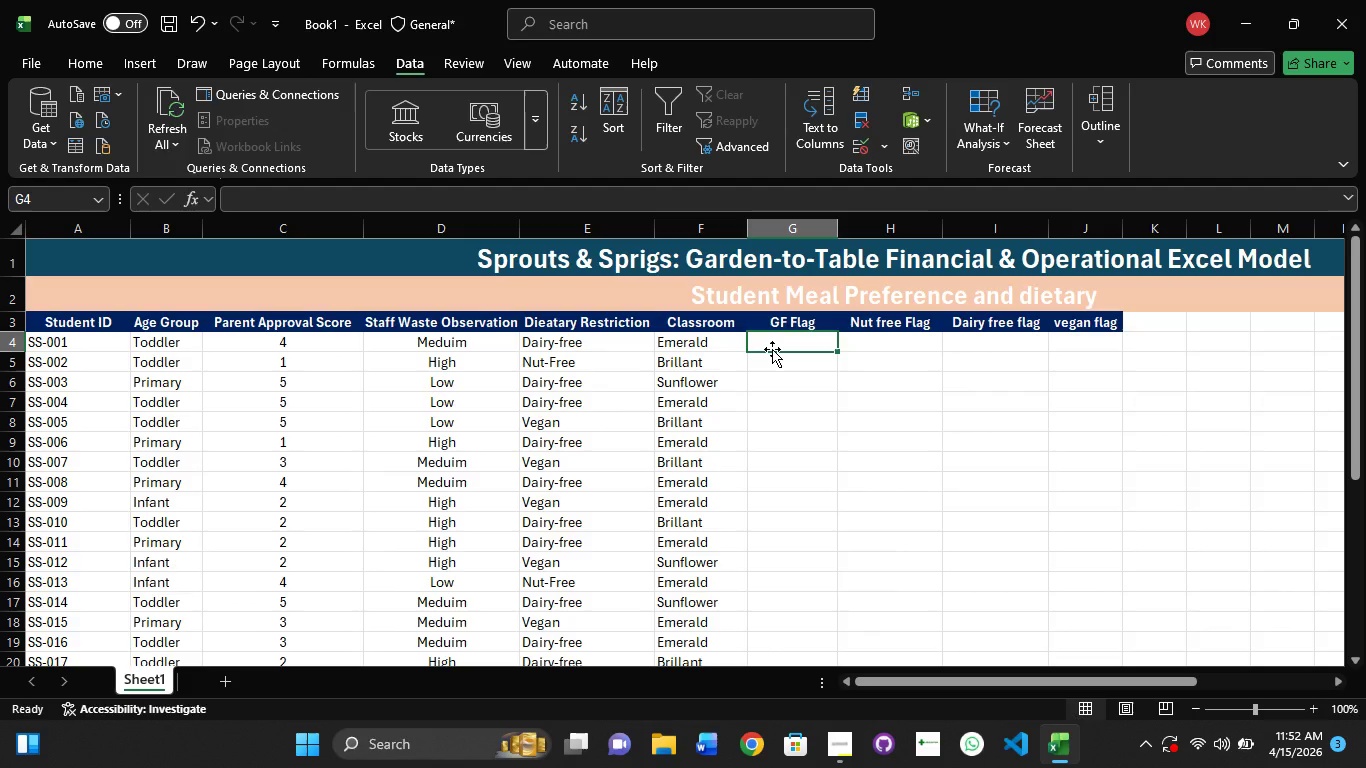 
scroll: coordinate [765, 352], scroll_direction: up, amount: 1.0
 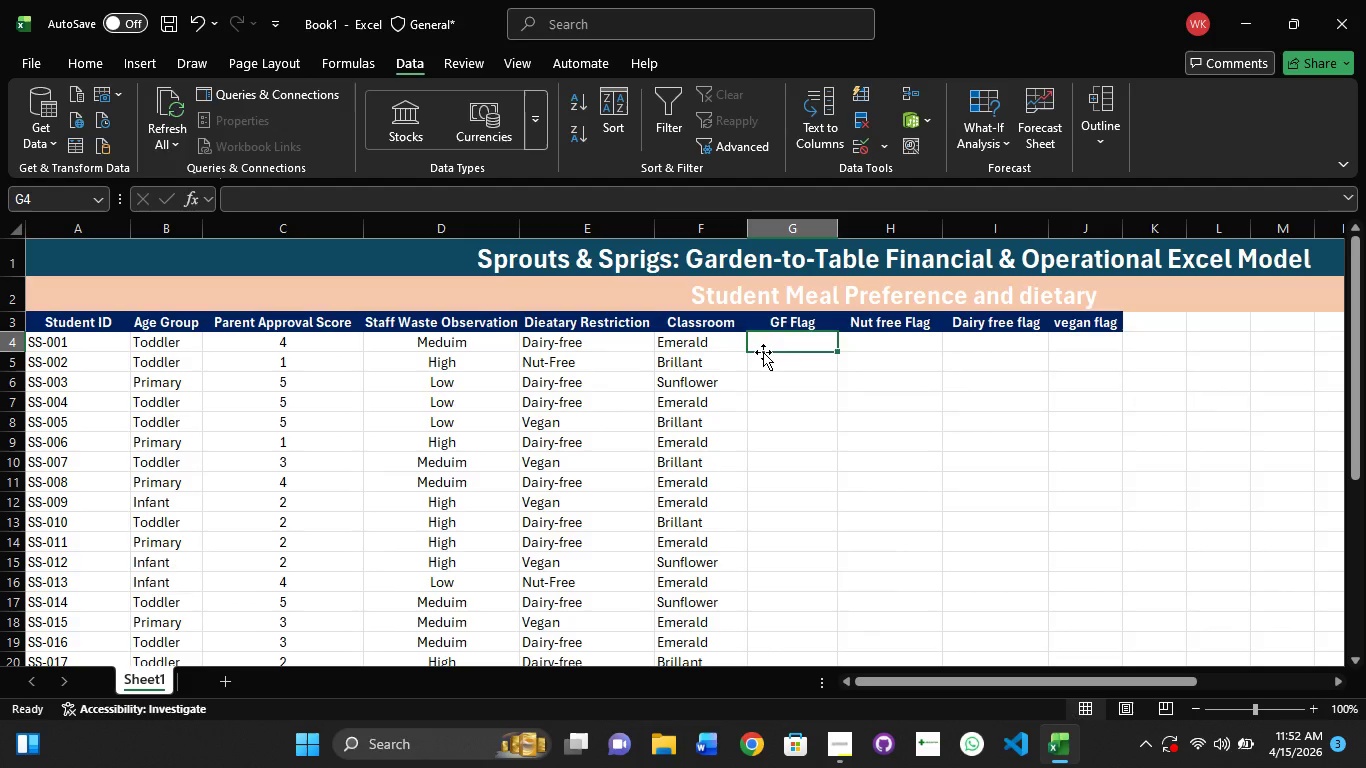 
wait(7.52)
 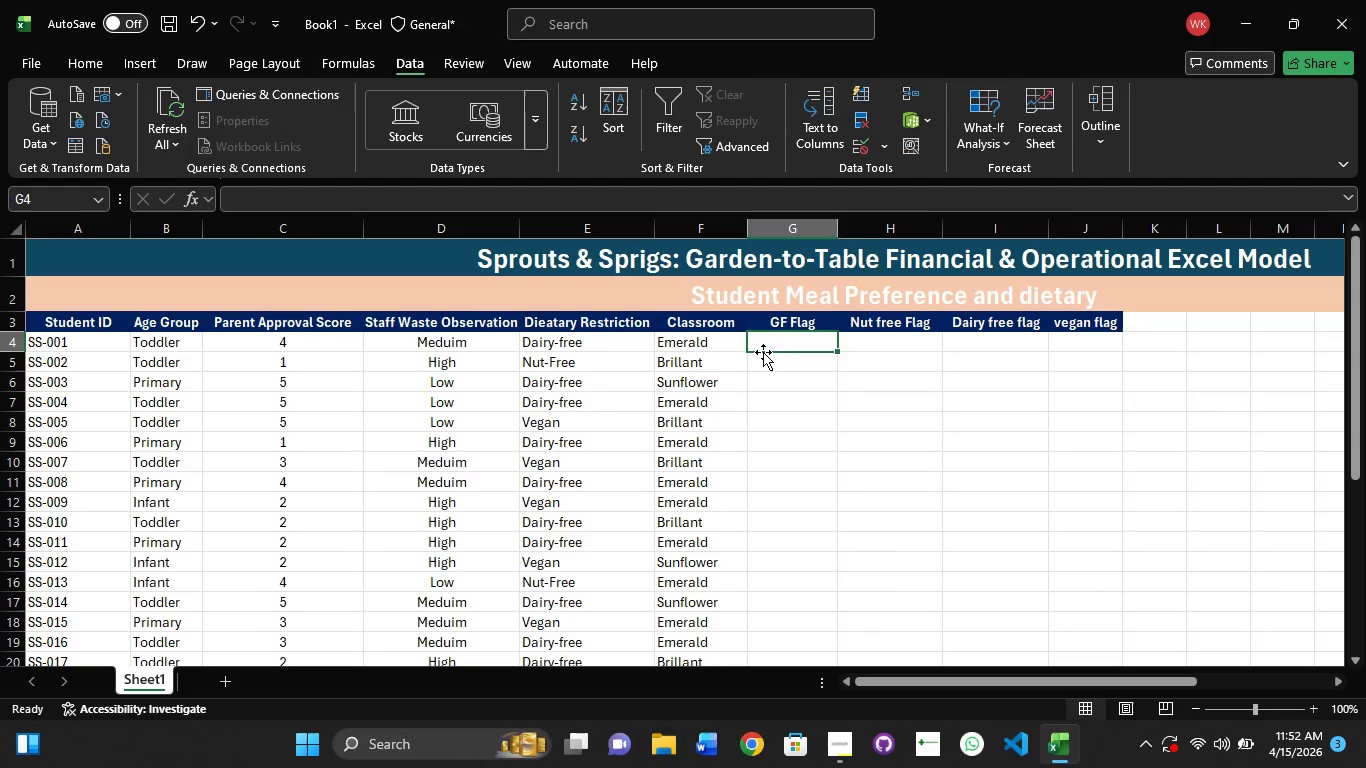 
left_click([763, 352])
 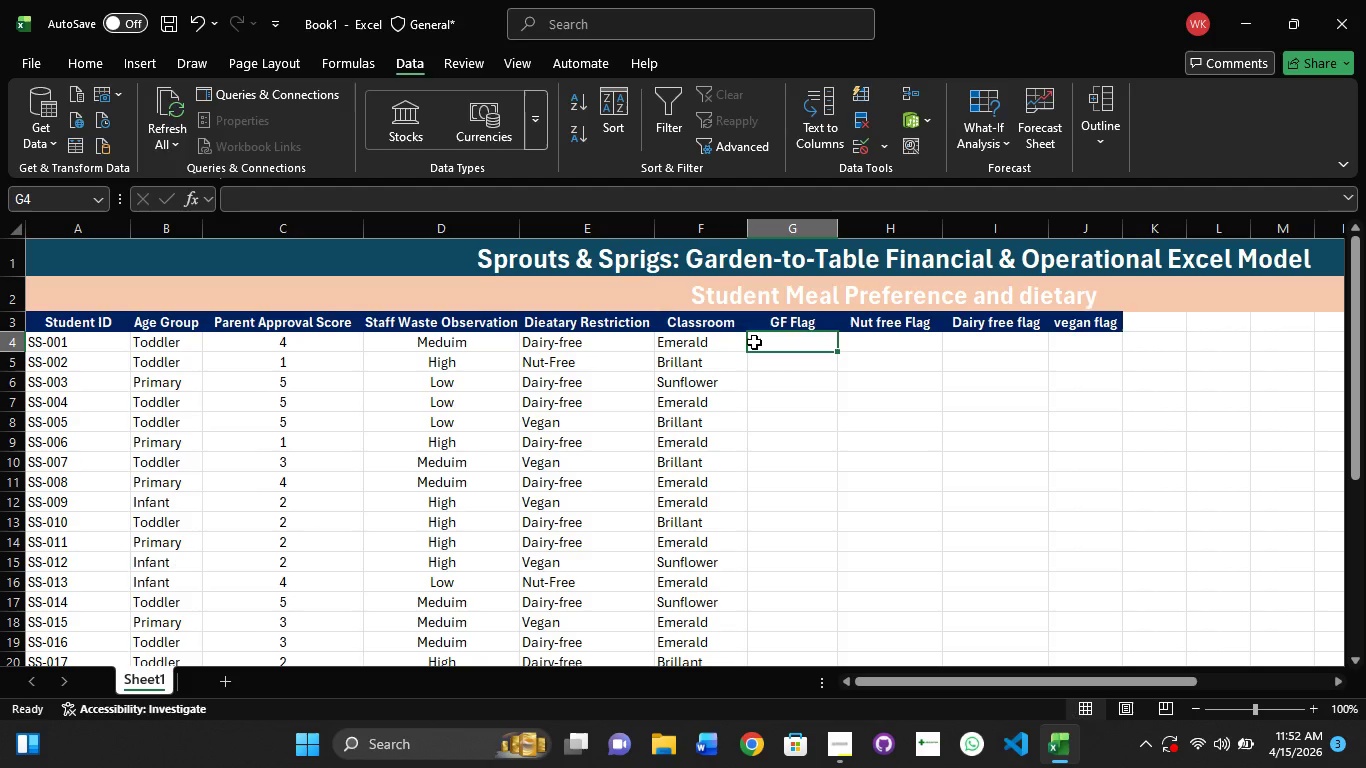 
wait(10.0)
 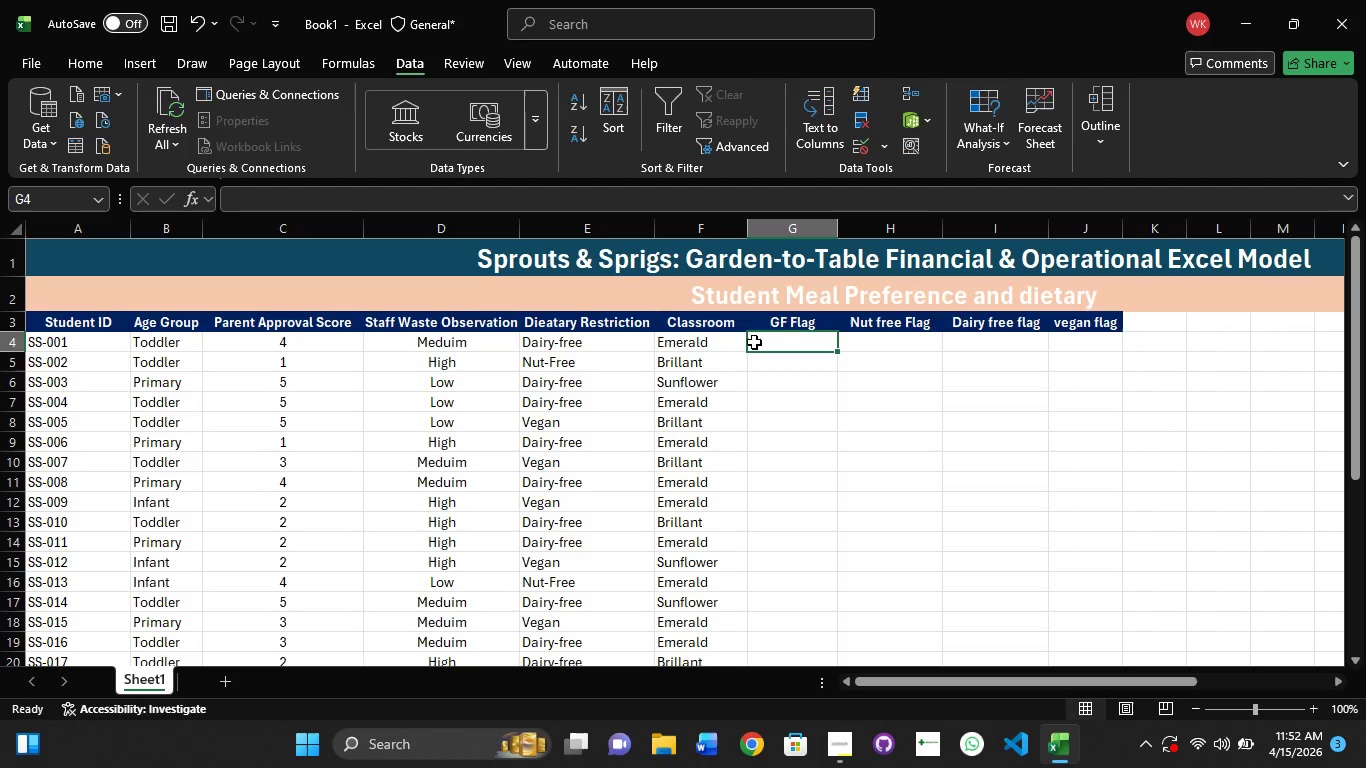 
left_click([878, 354])
 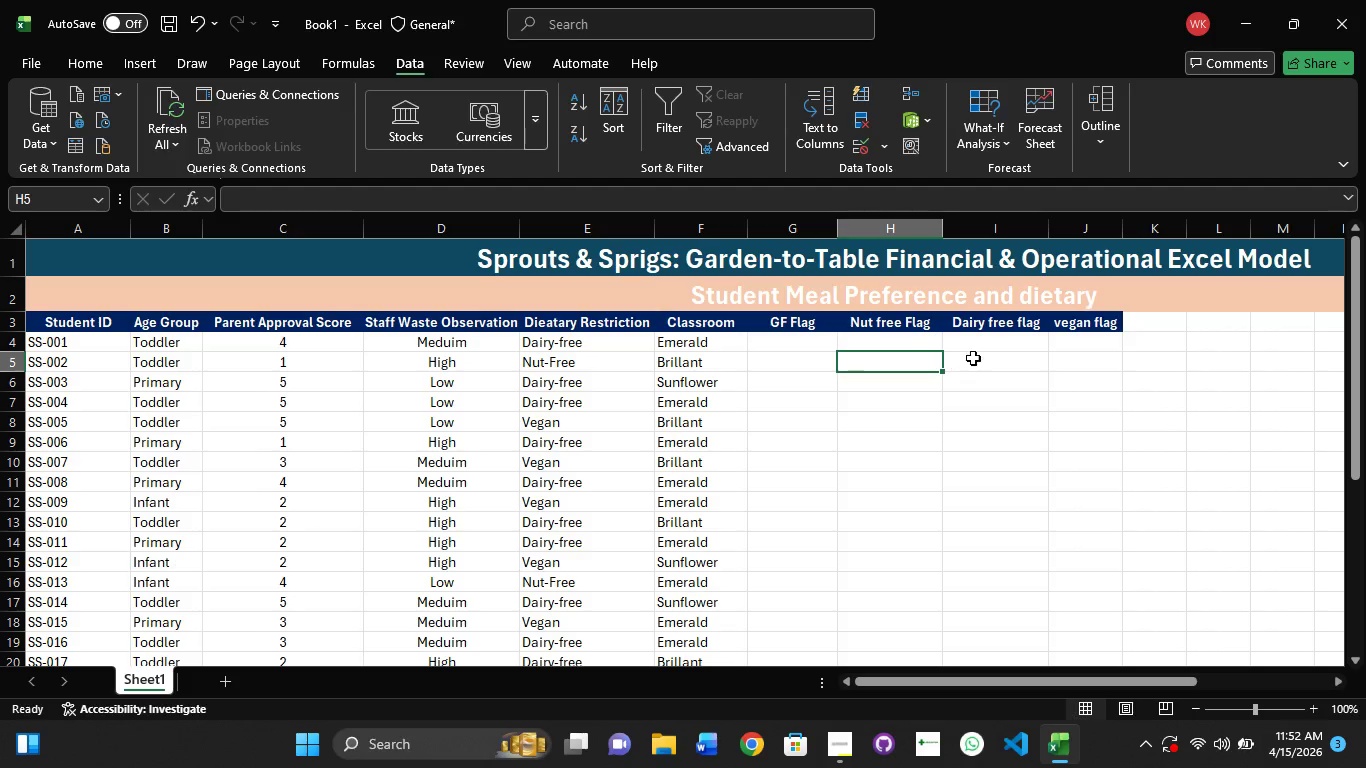 
left_click([984, 353])
 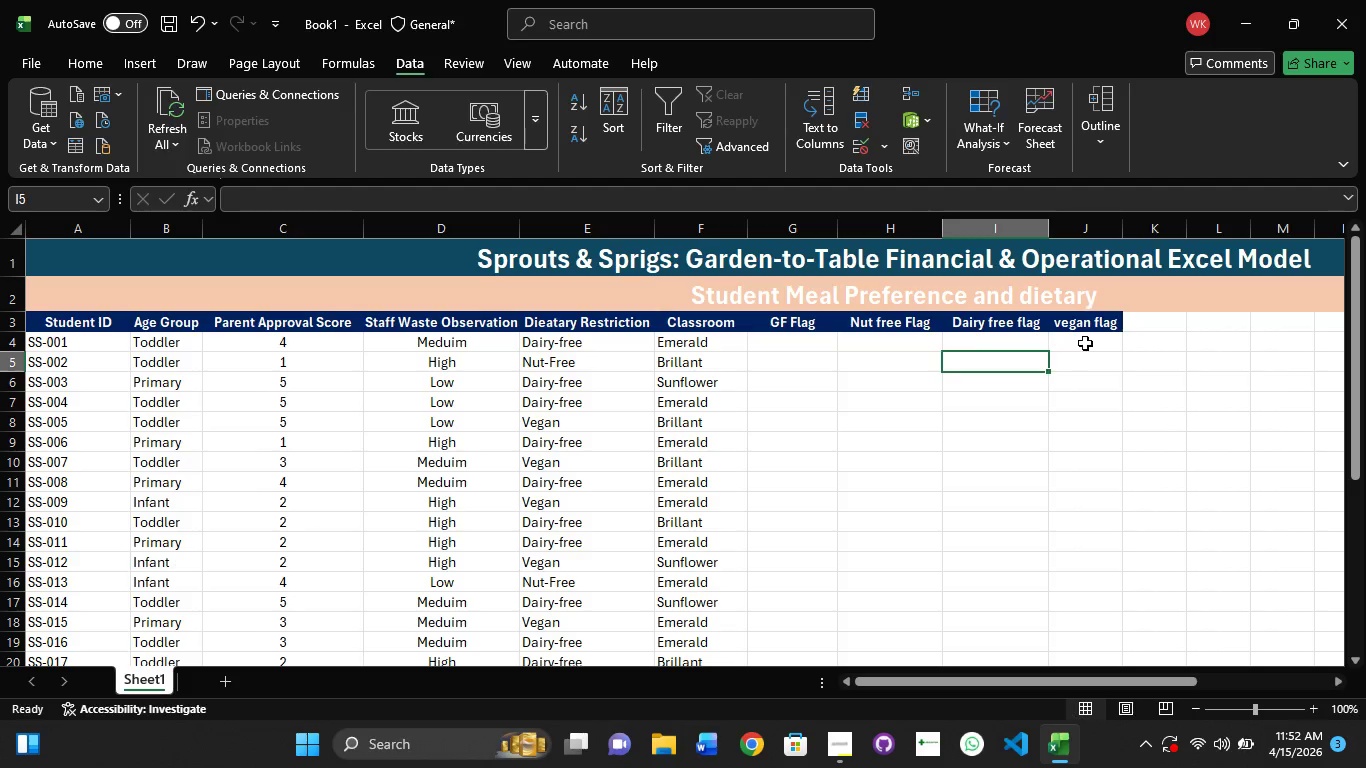 
left_click([1085, 343])
 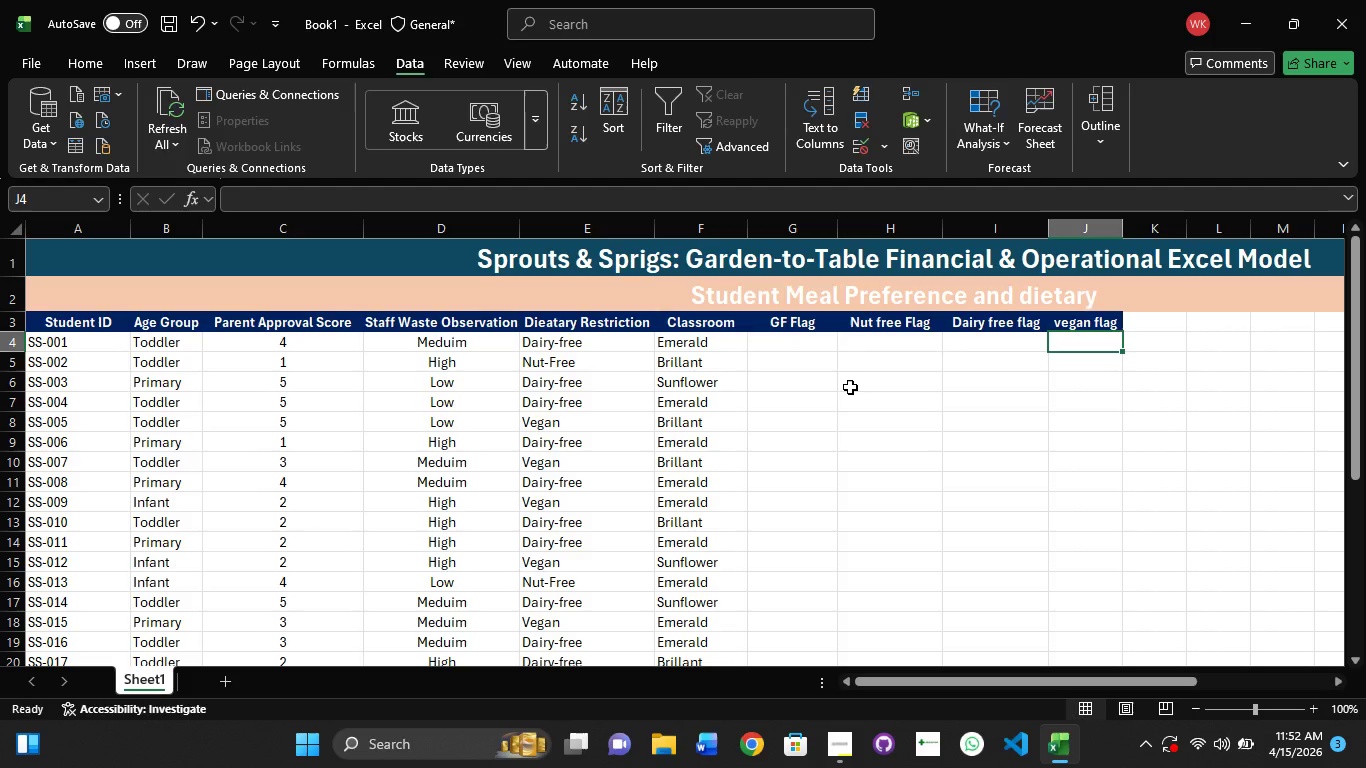 
scroll: coordinate [850, 387], scroll_direction: down, amount: 1.0
 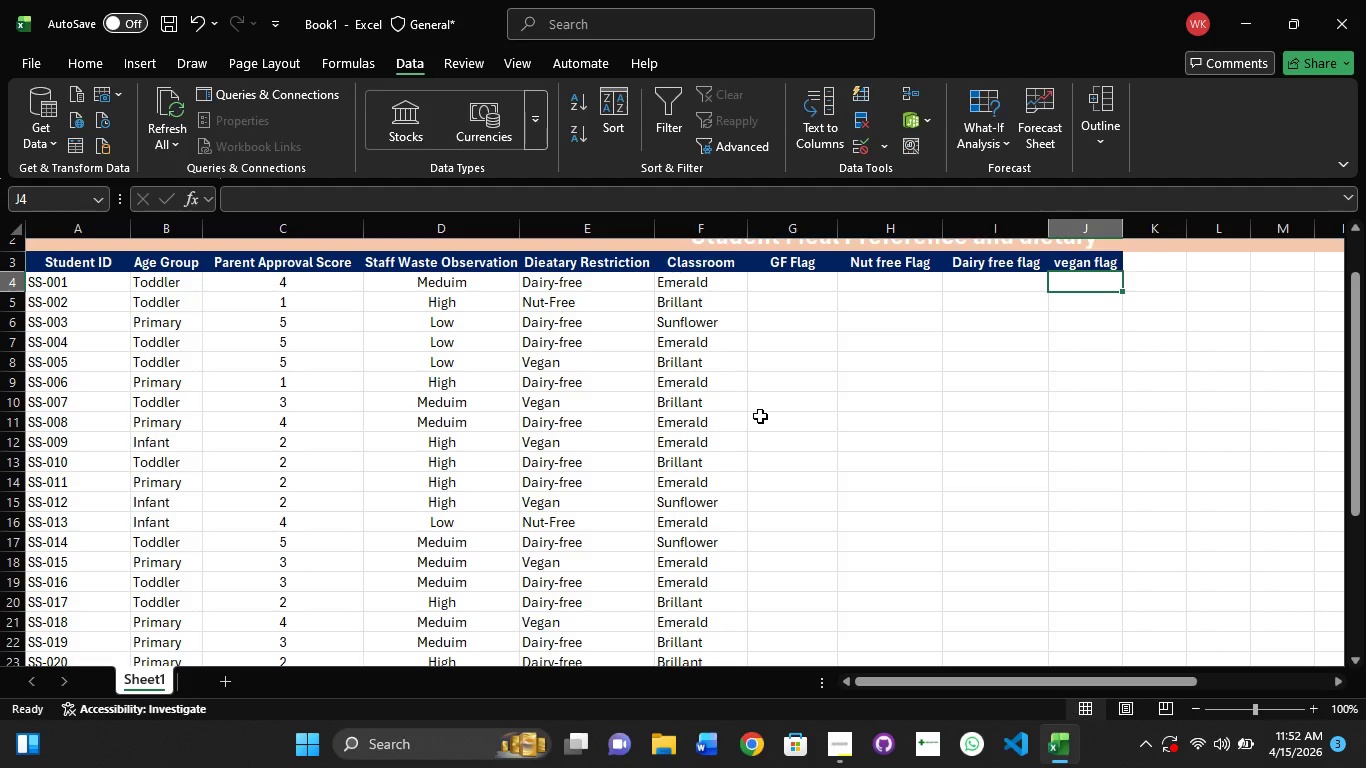 
wait(27.06)
 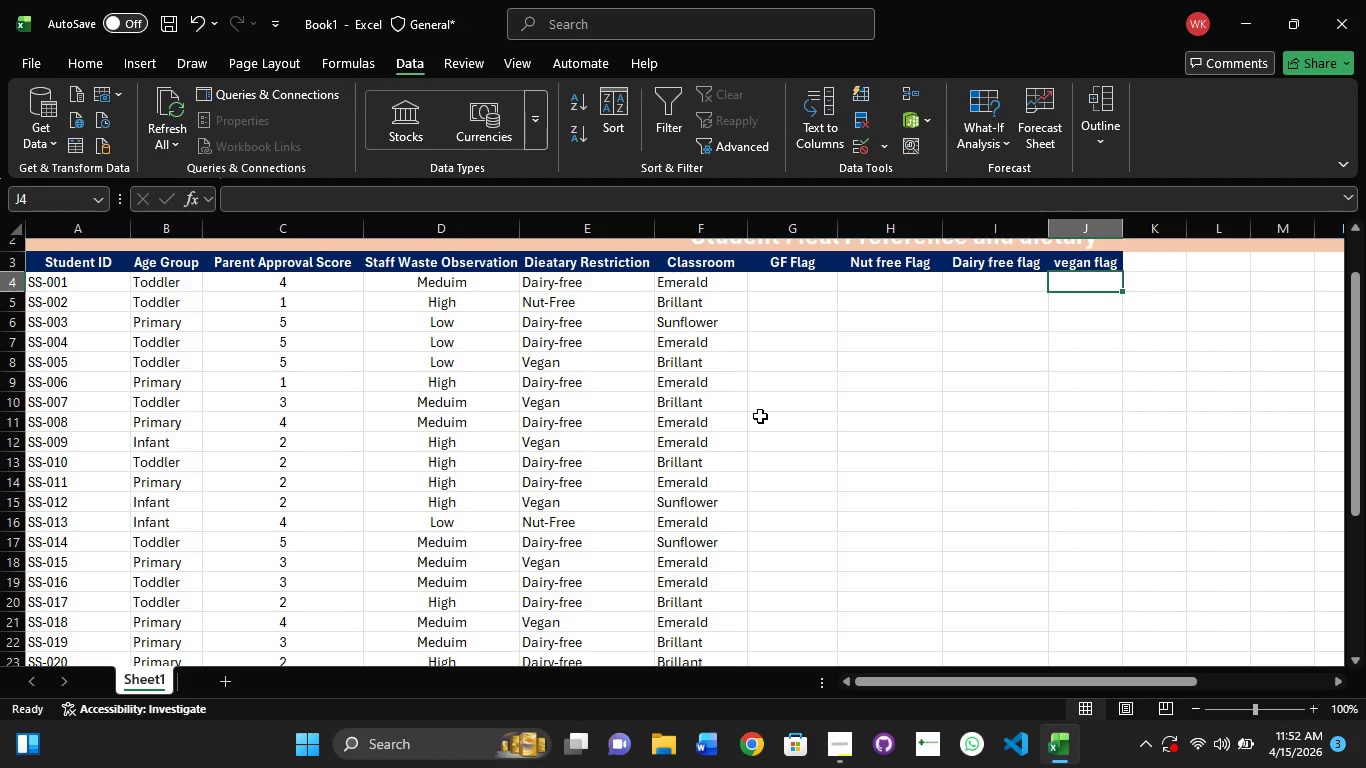 
double_click([152, 677])
 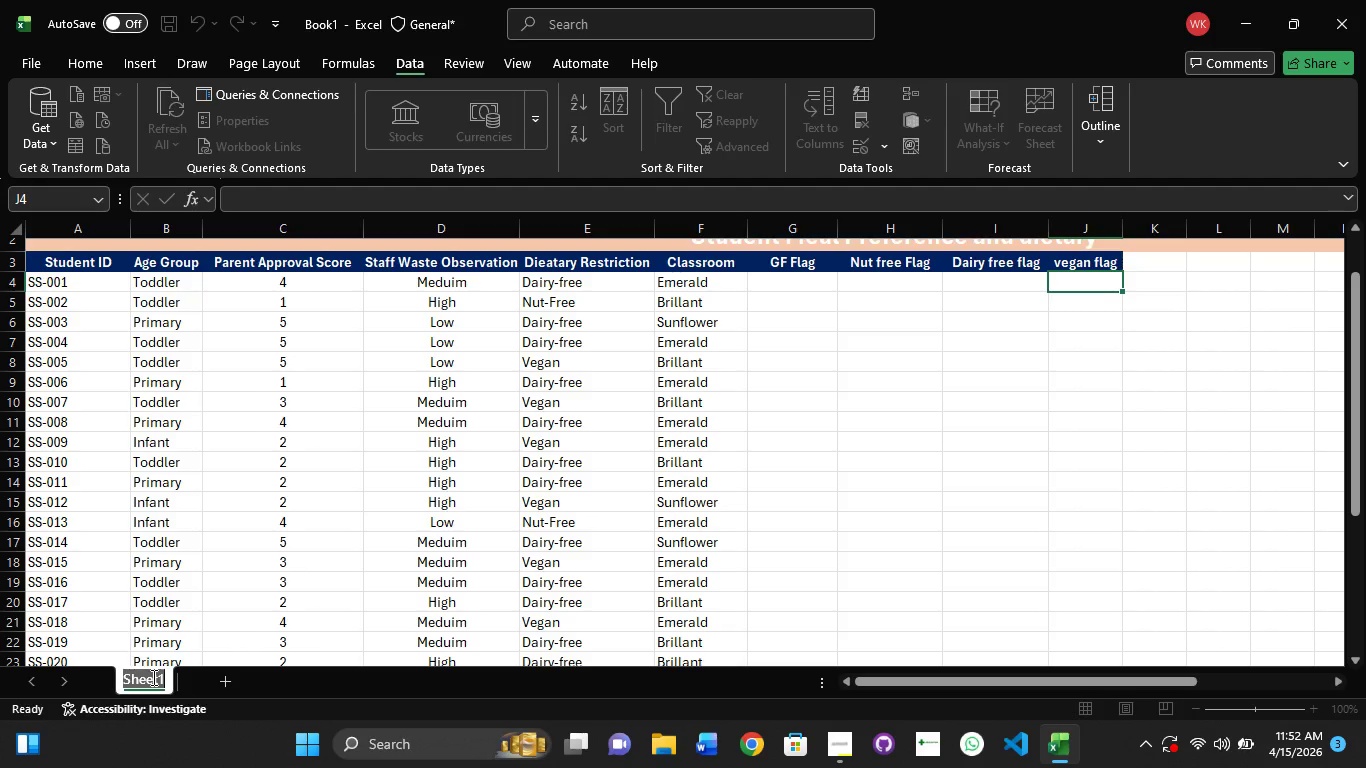 
type(Rw Data)
 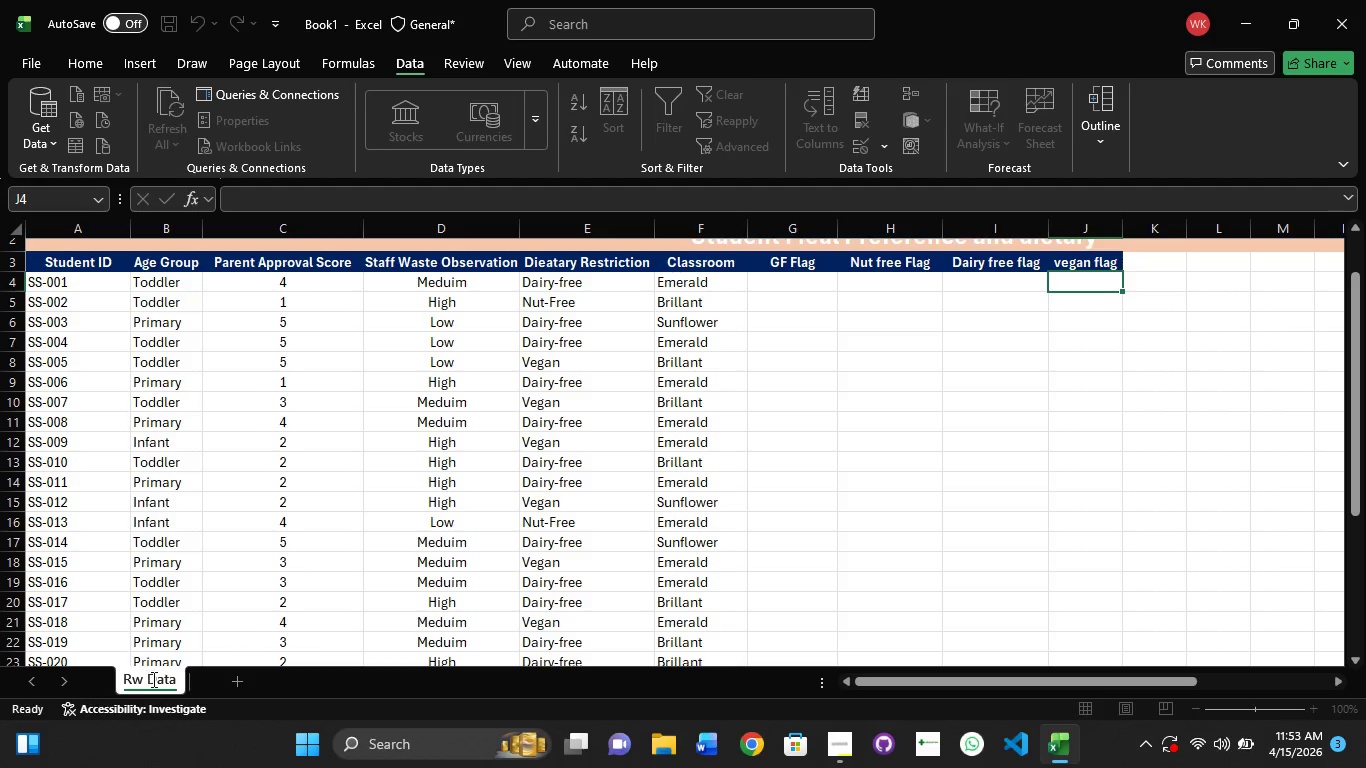 
left_click([152, 679])
 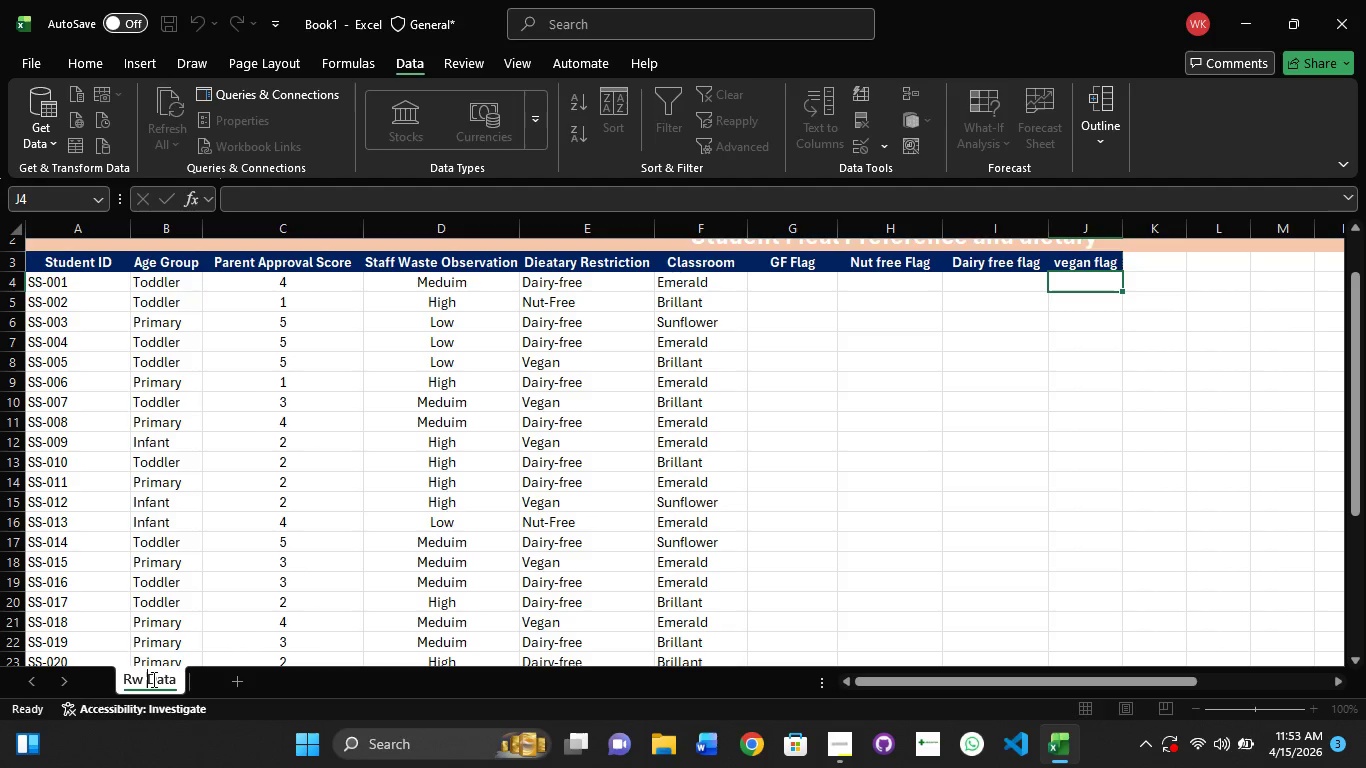 
key(Backspace)
 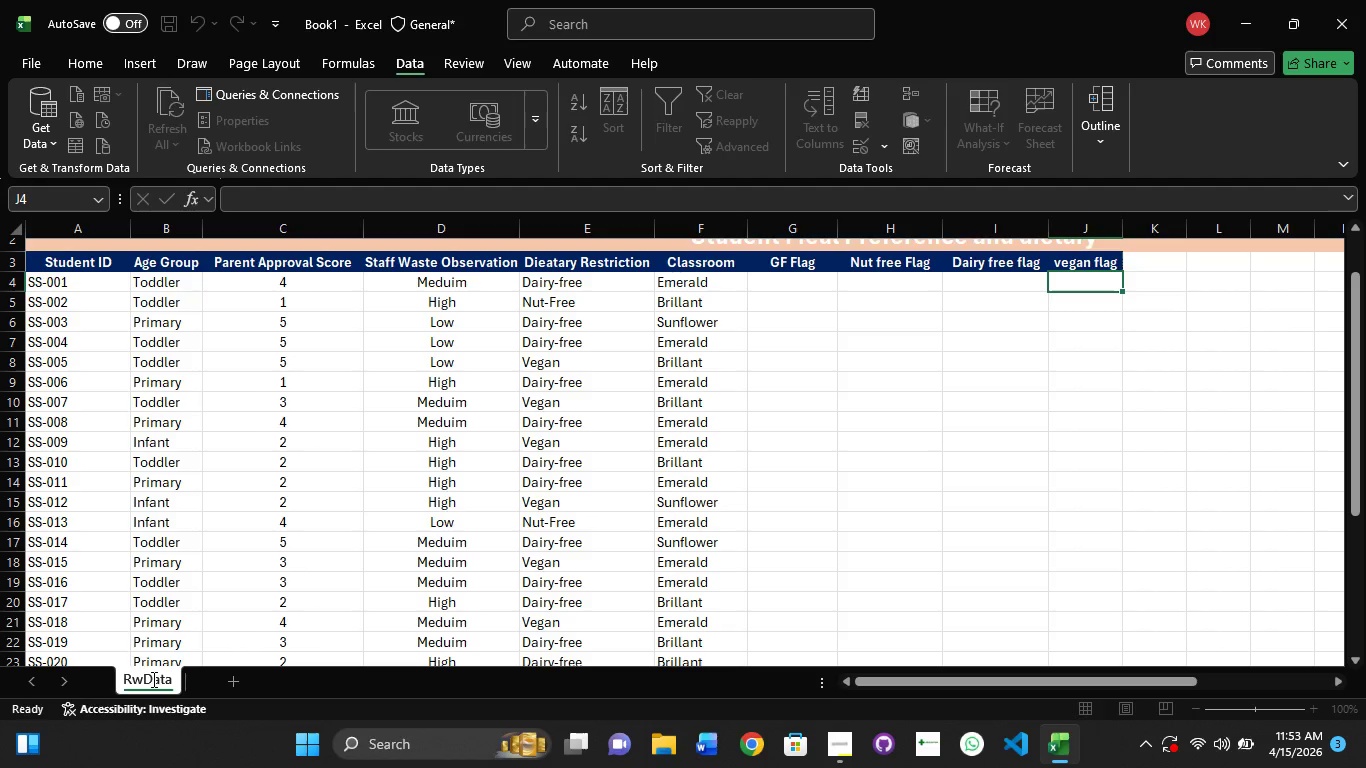 
key(Shift+Minus)
 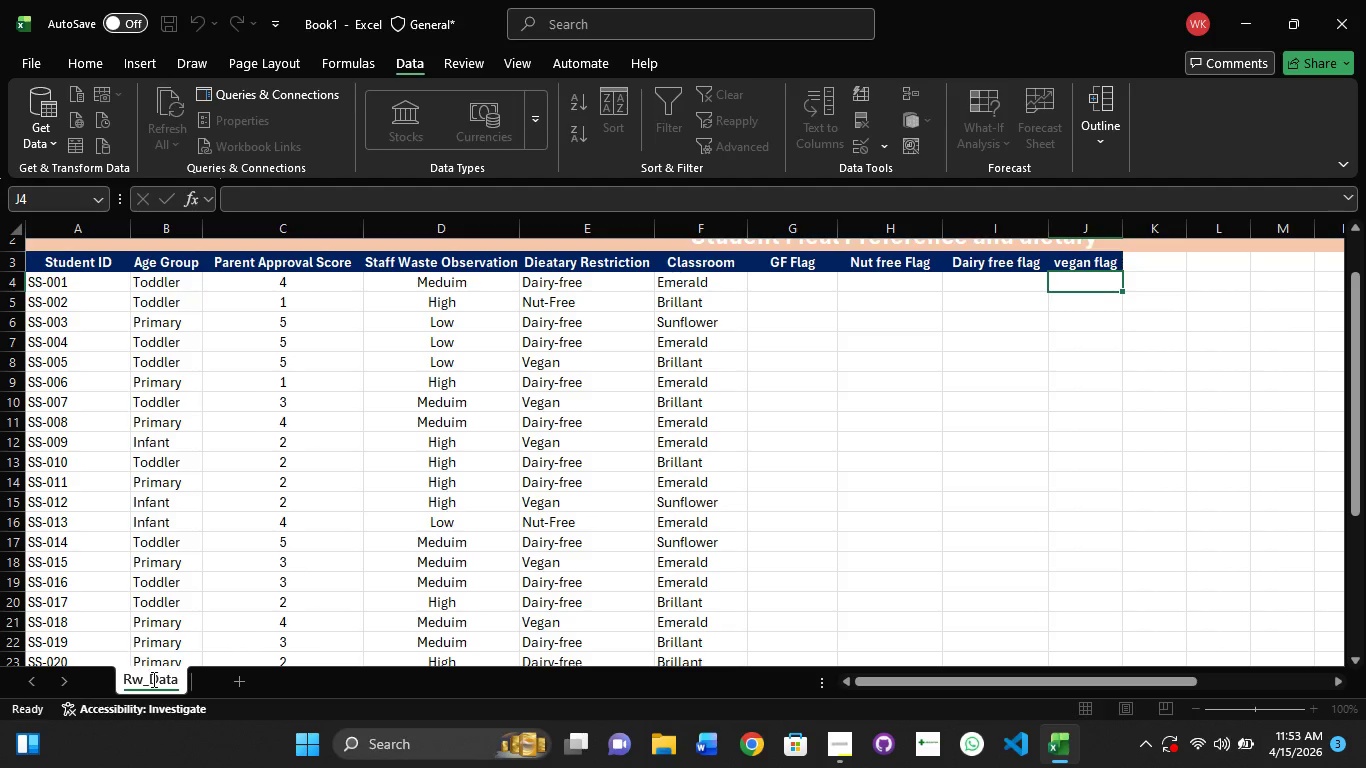 
key(Enter)
 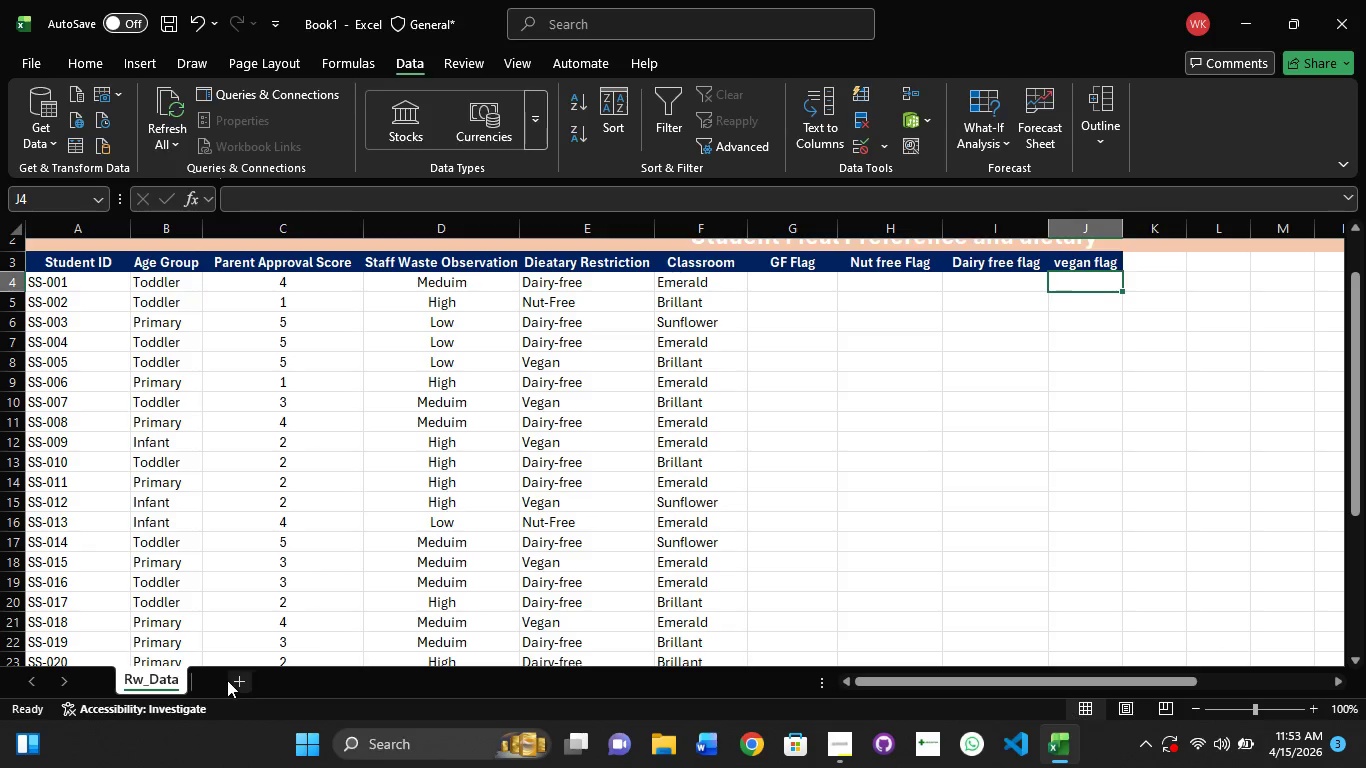 
left_click([228, 680])
 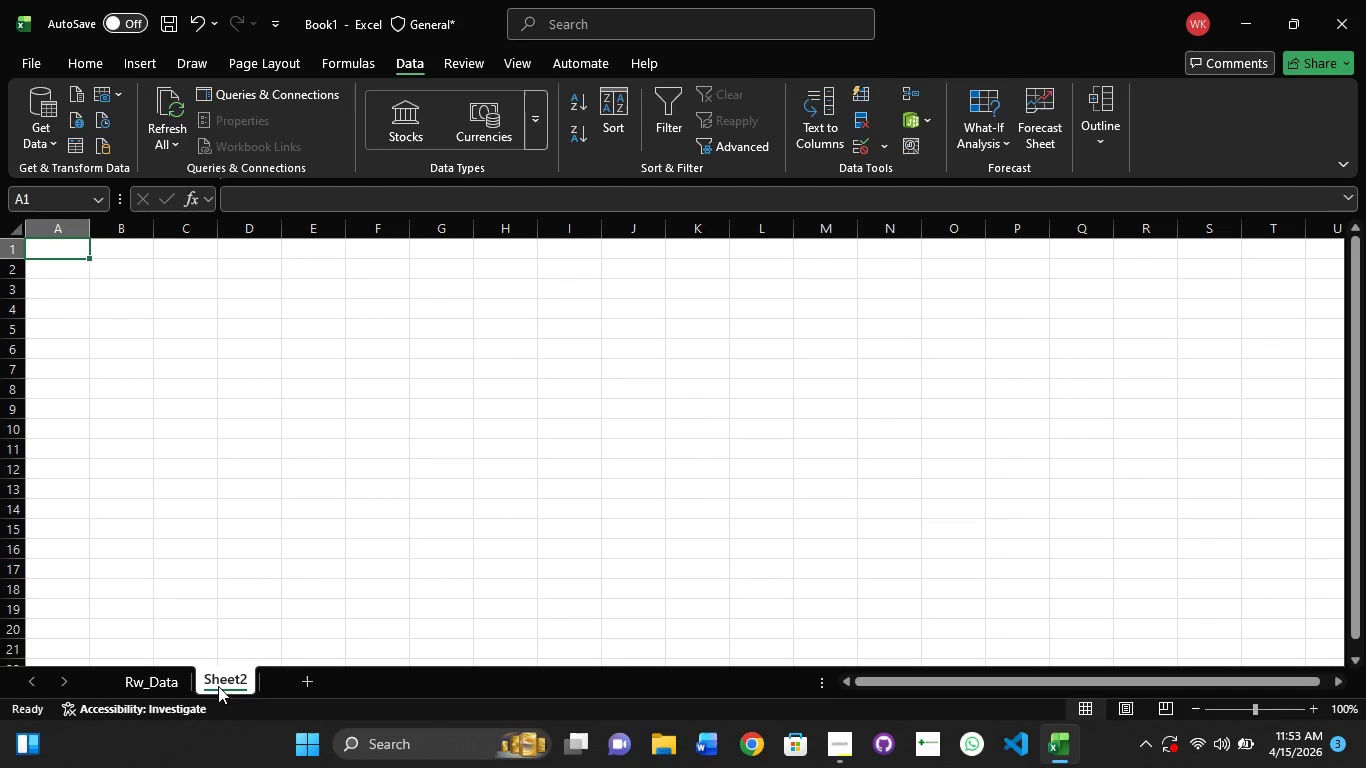 
hold_key(key=ShiftRight, duration=1.5)
 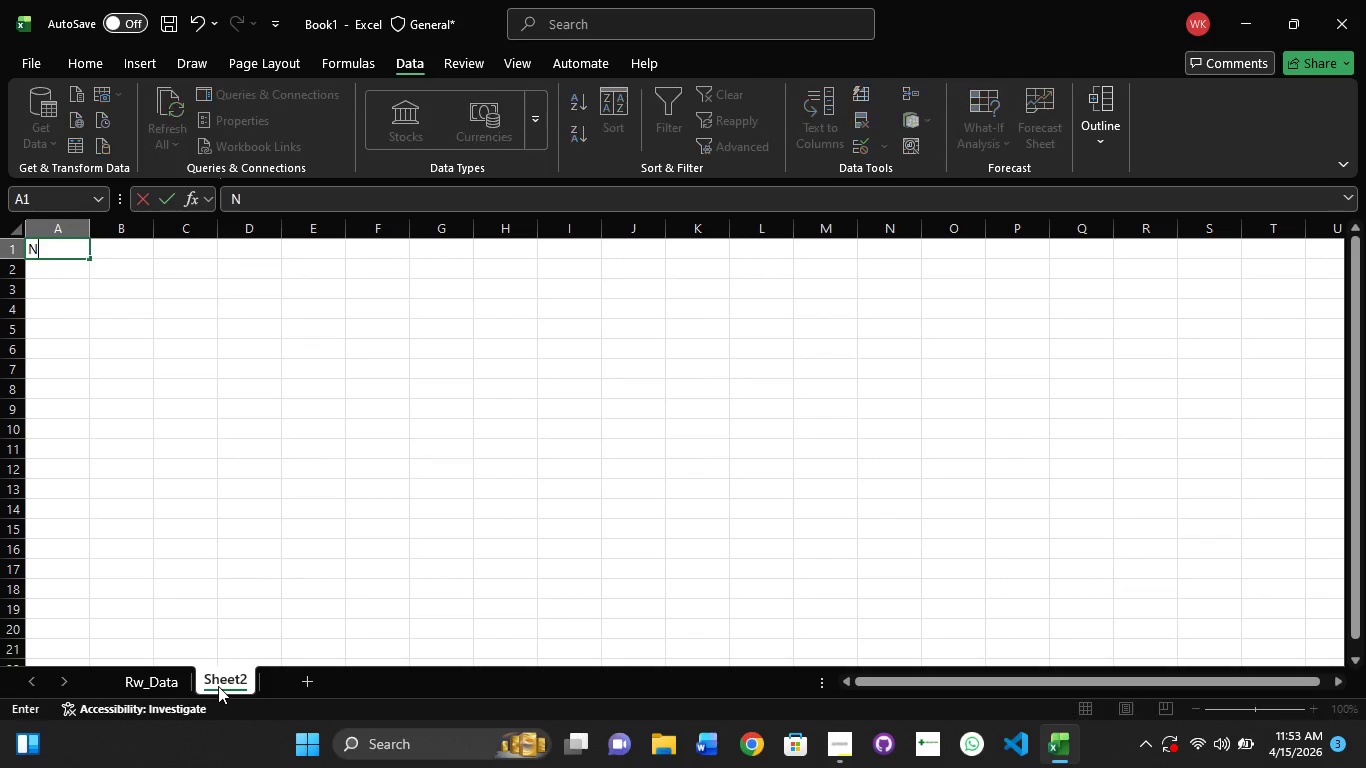 
type(N)
key(Backspace)
type(Men)
 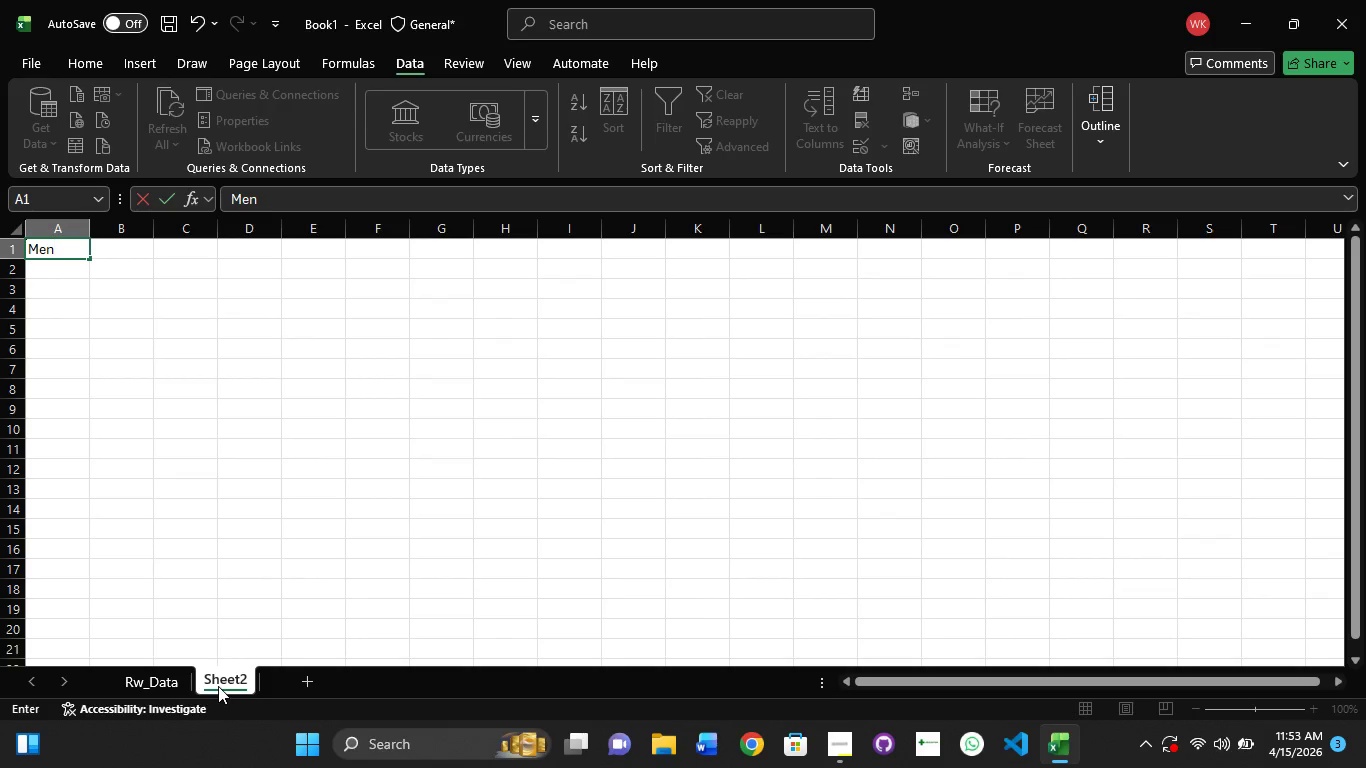 
double_click([218, 686])
 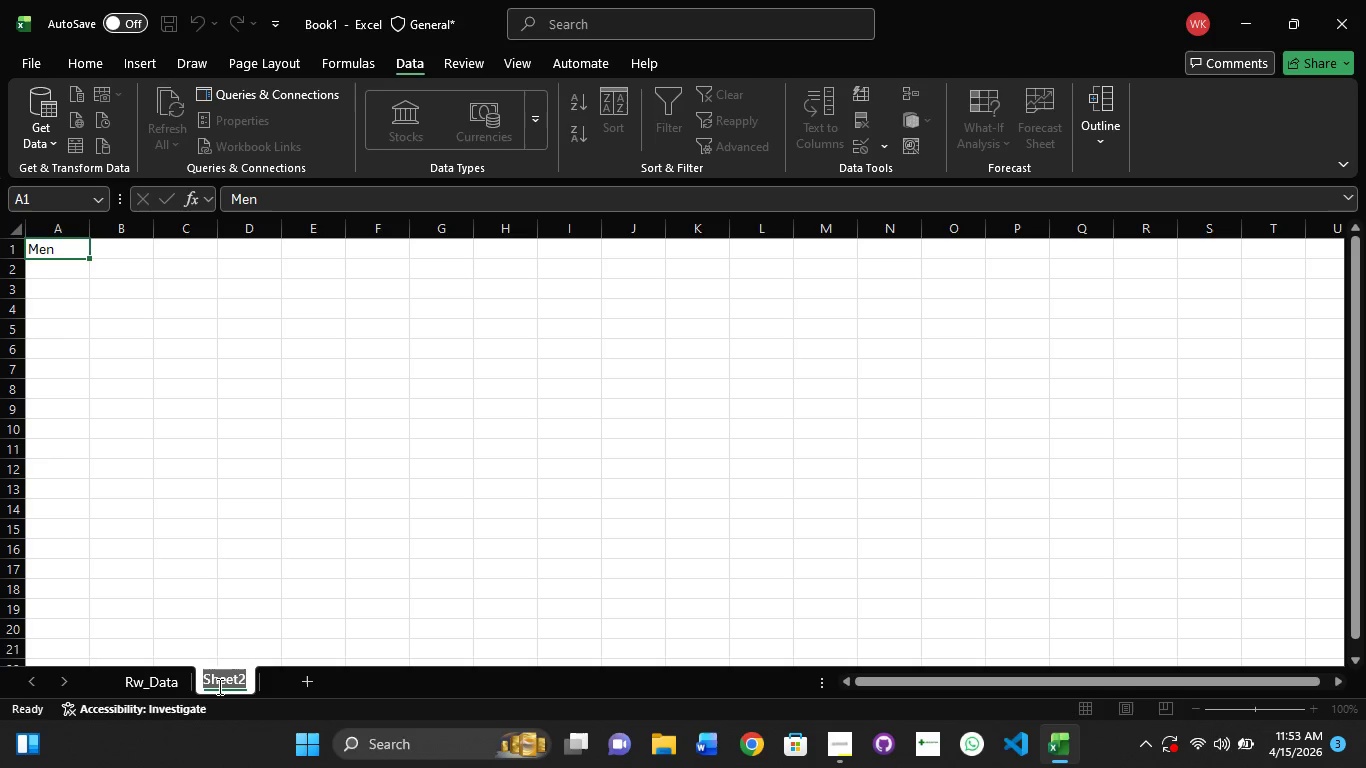 
type(Meni)
key(Backspace)
type(u Ran)
key(Backspace)
key(Backspace)
key(Backspace)
key(Backspace)
type(_Rankin)
 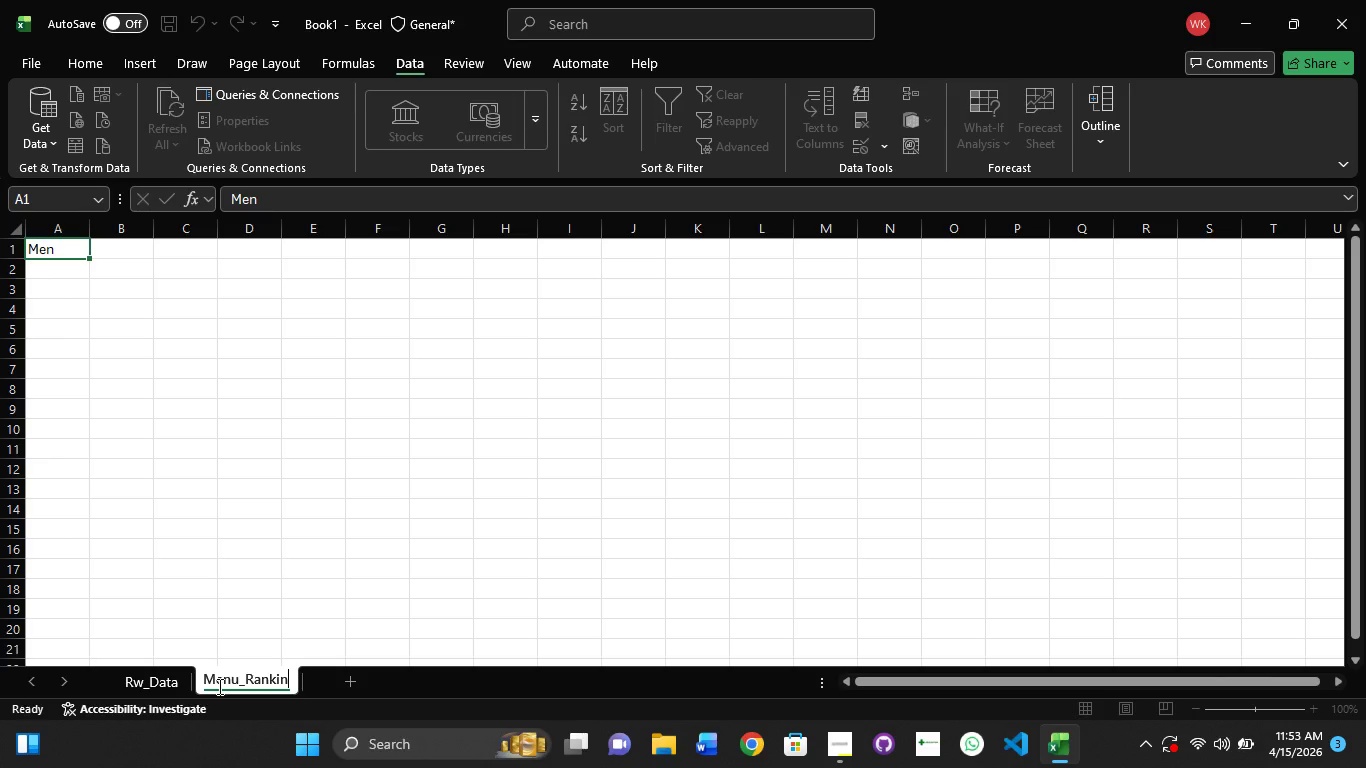 
key(Enter)
 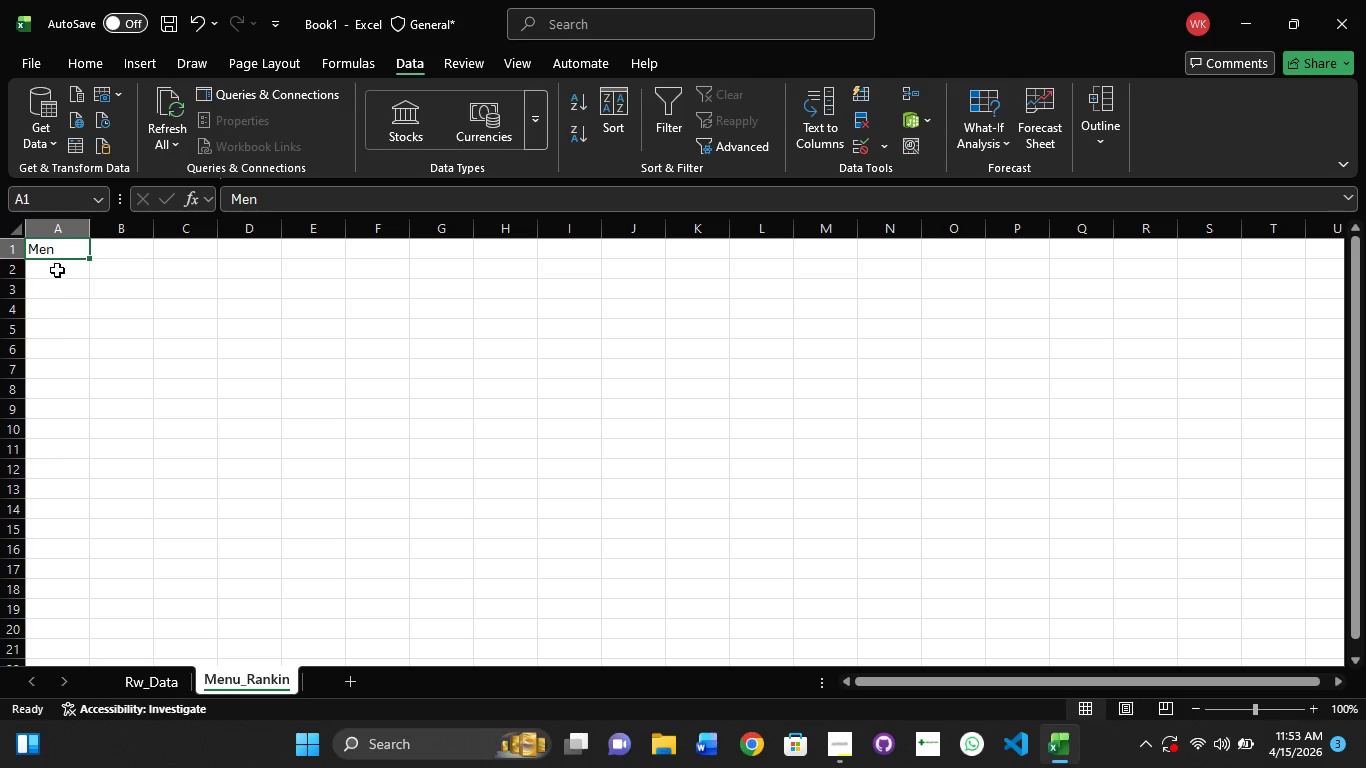 
left_click([62, 250])
 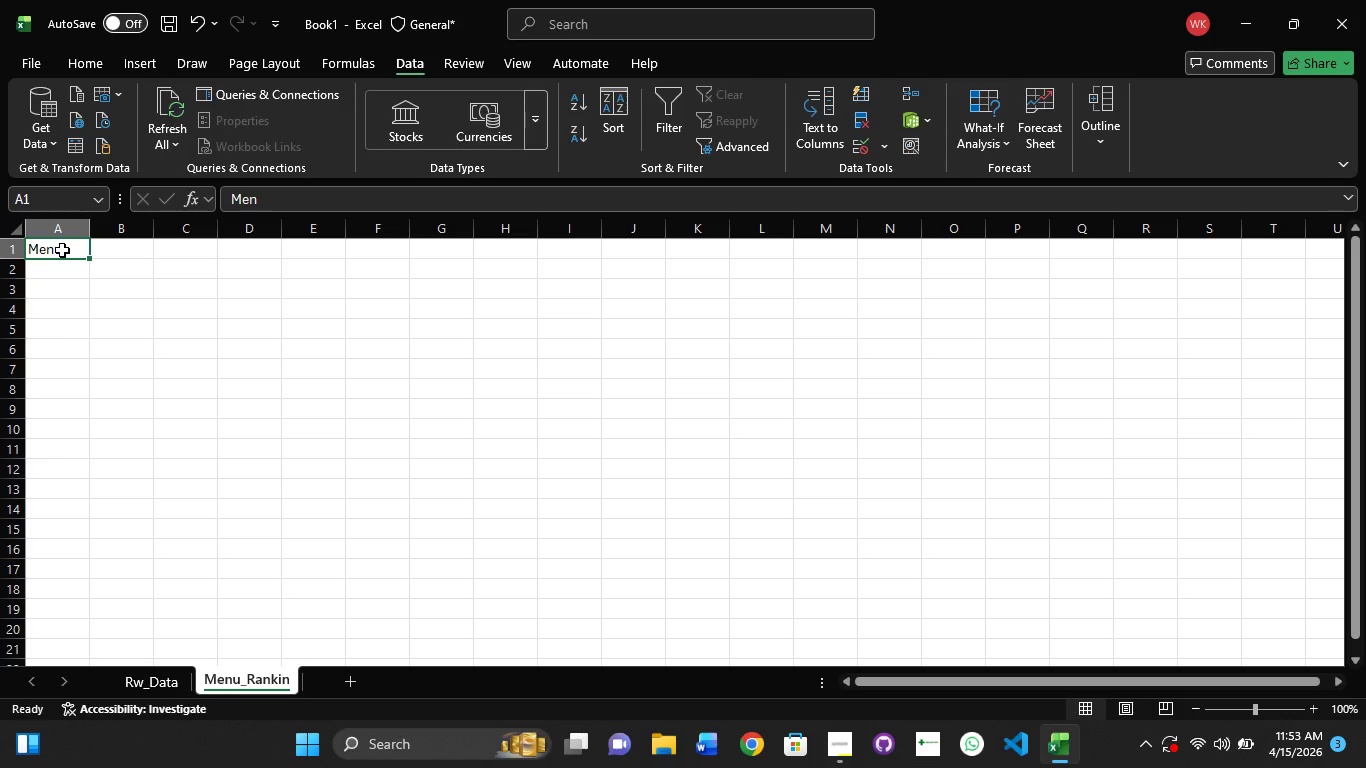 
key(Backspace)
 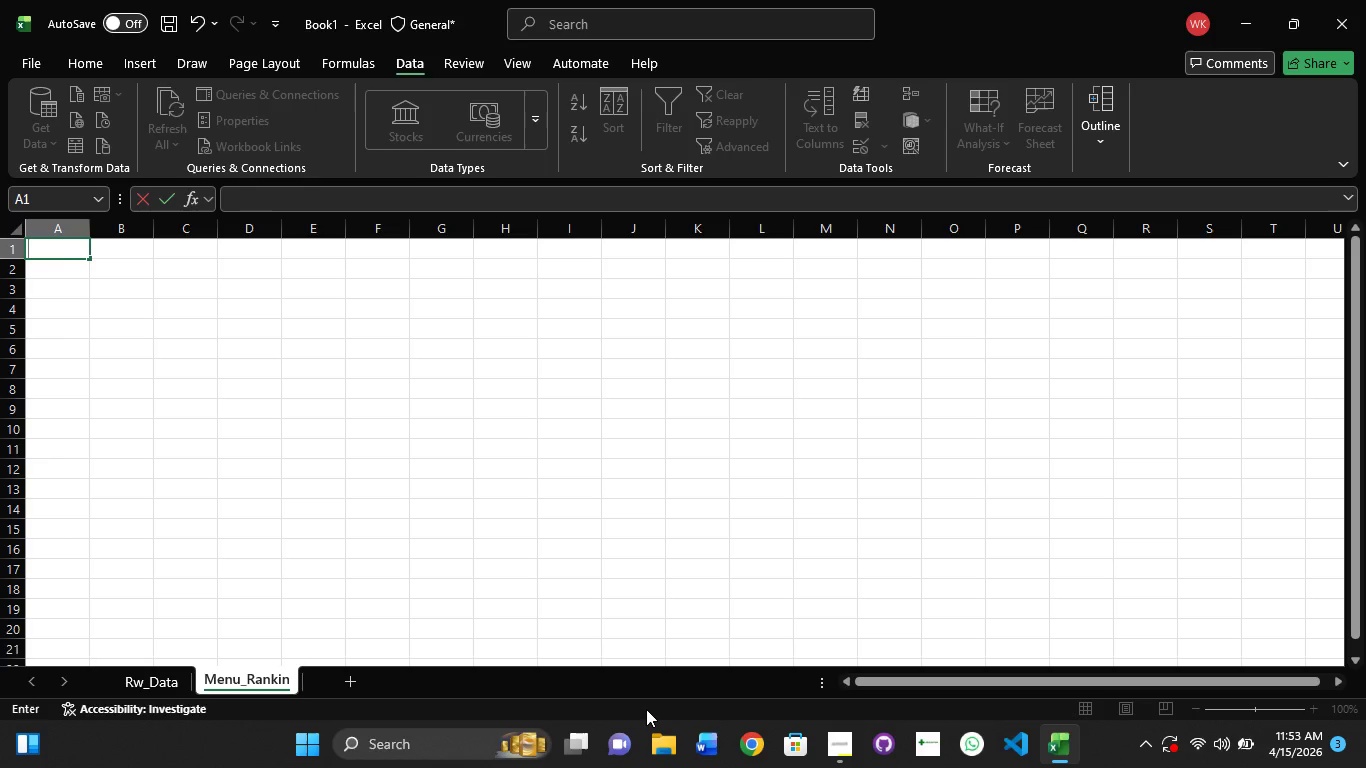 
wait(33.38)
 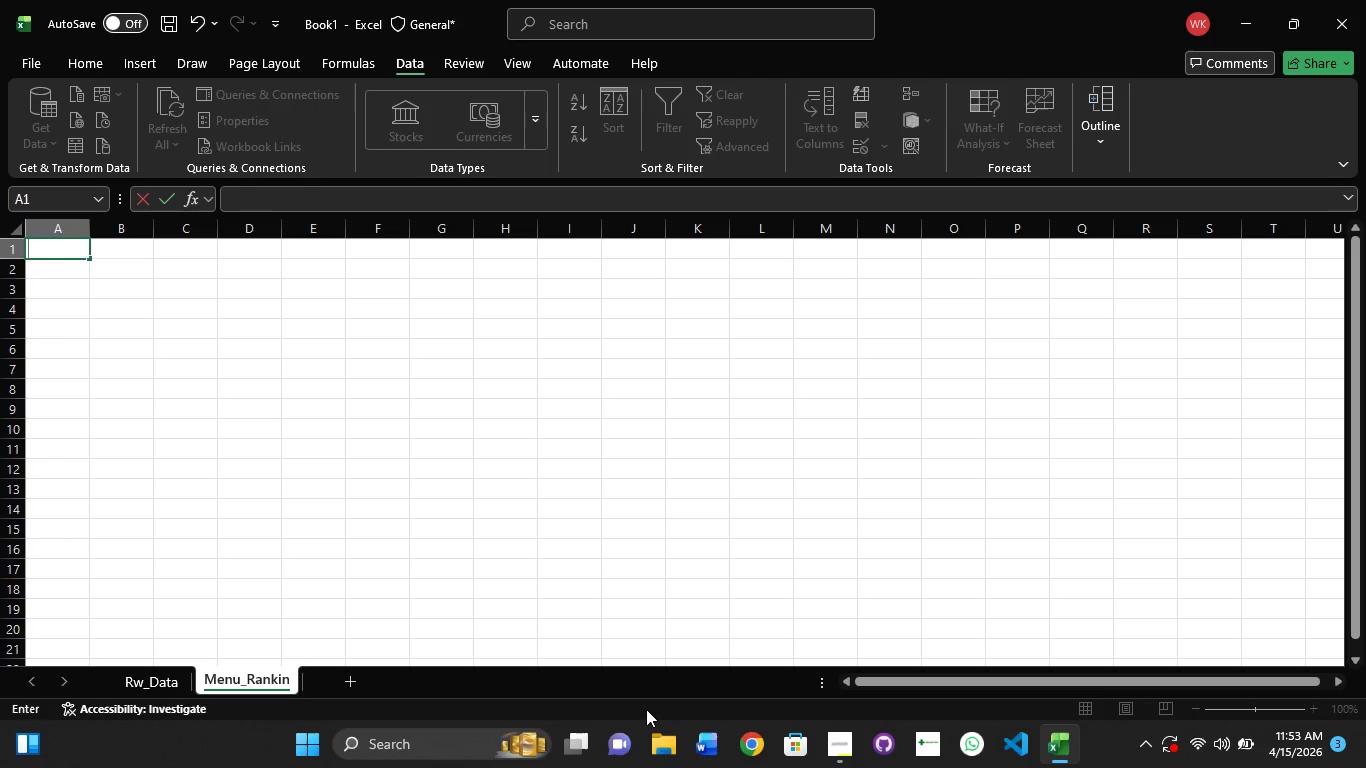 
double_click([251, 683])
 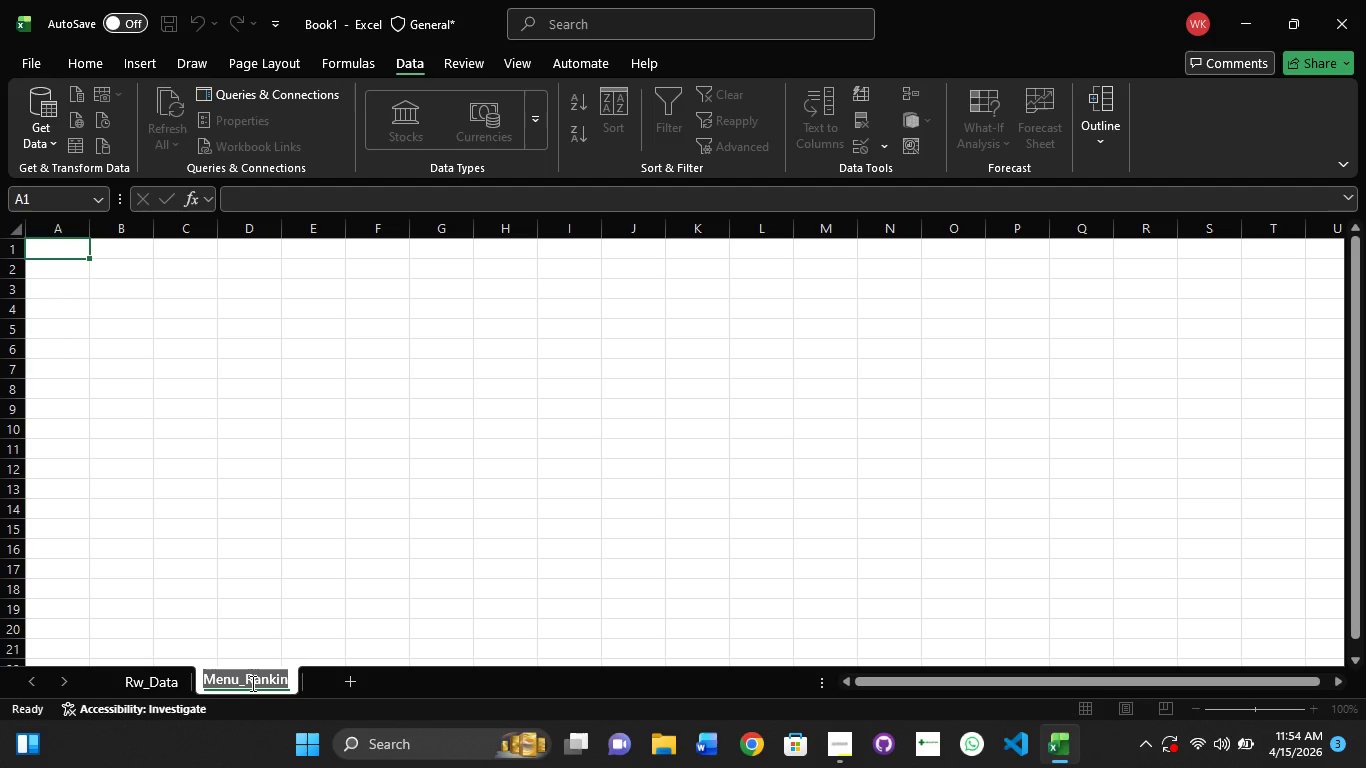 
key(Control+C)
 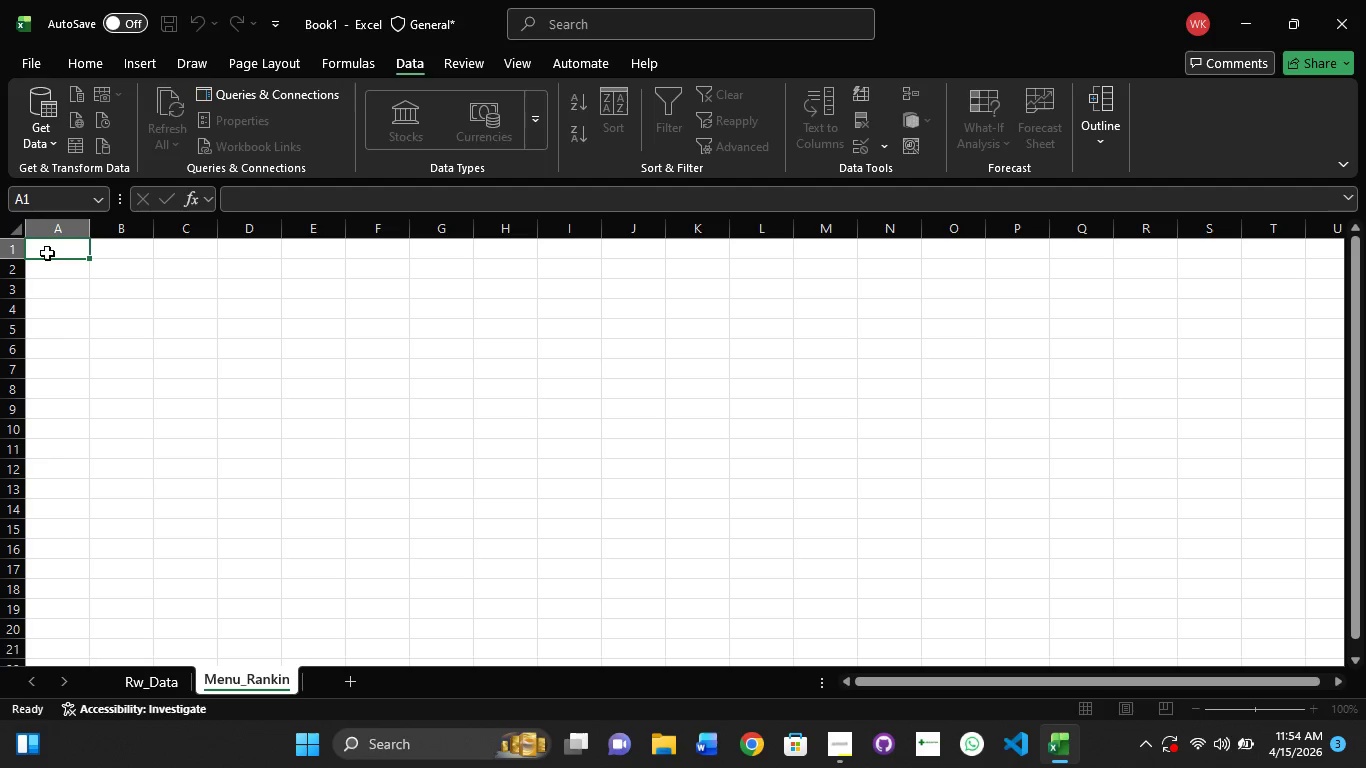 
triple_click([47, 253])
 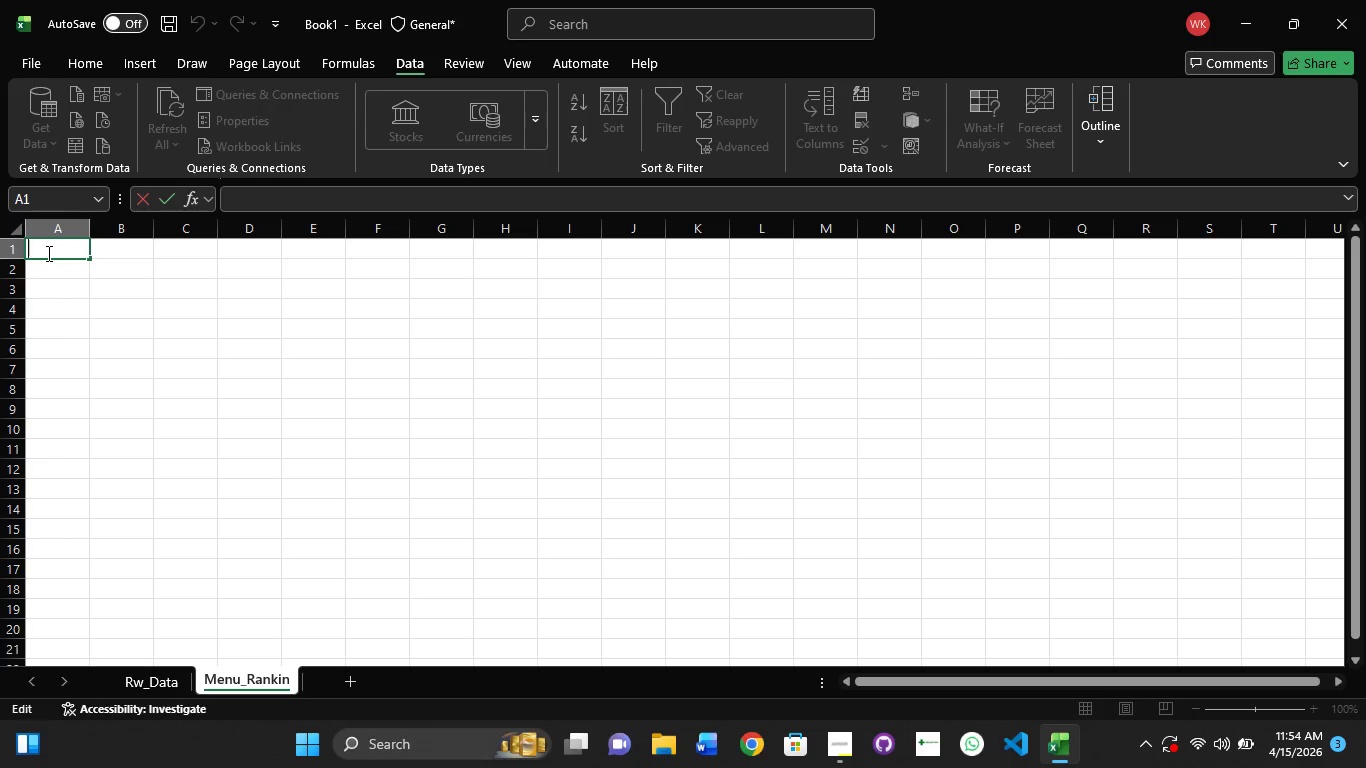 
key(Control+V)
 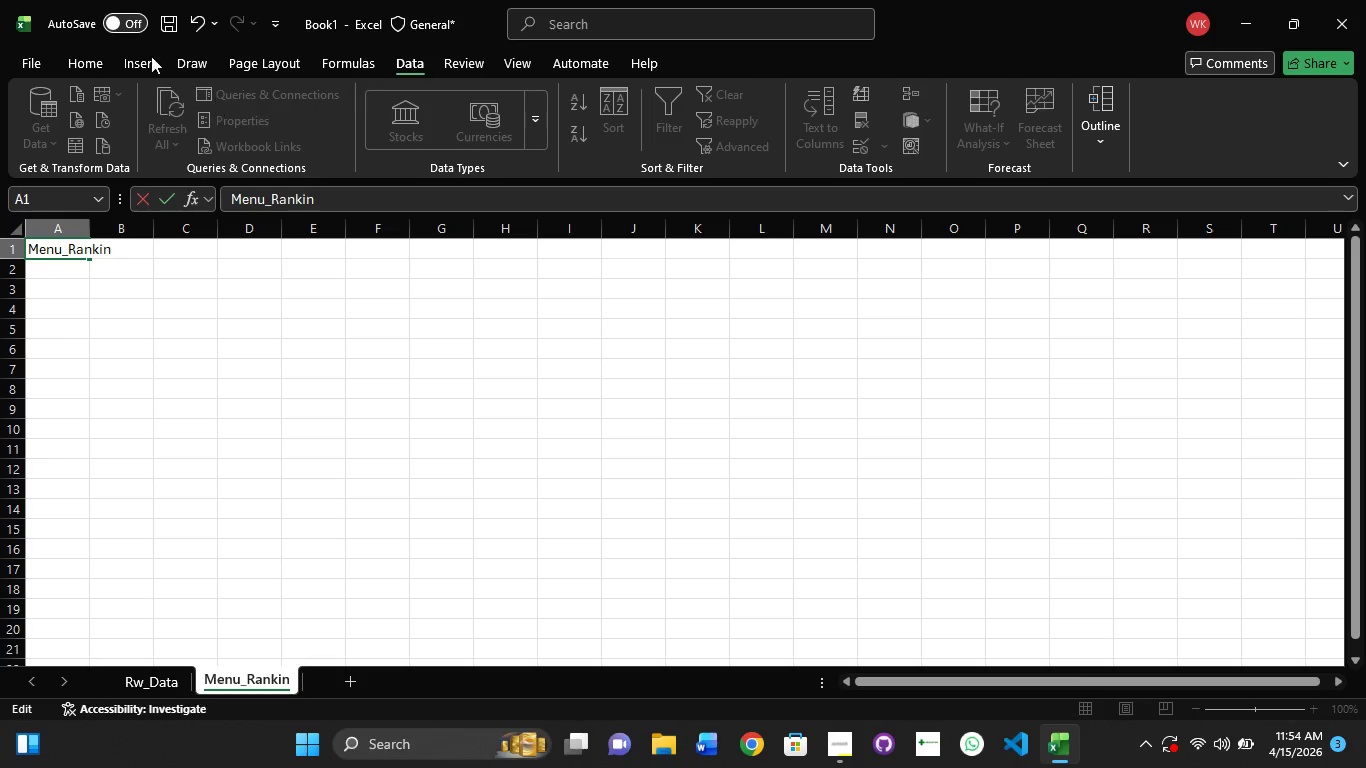 
left_click([86, 64])
 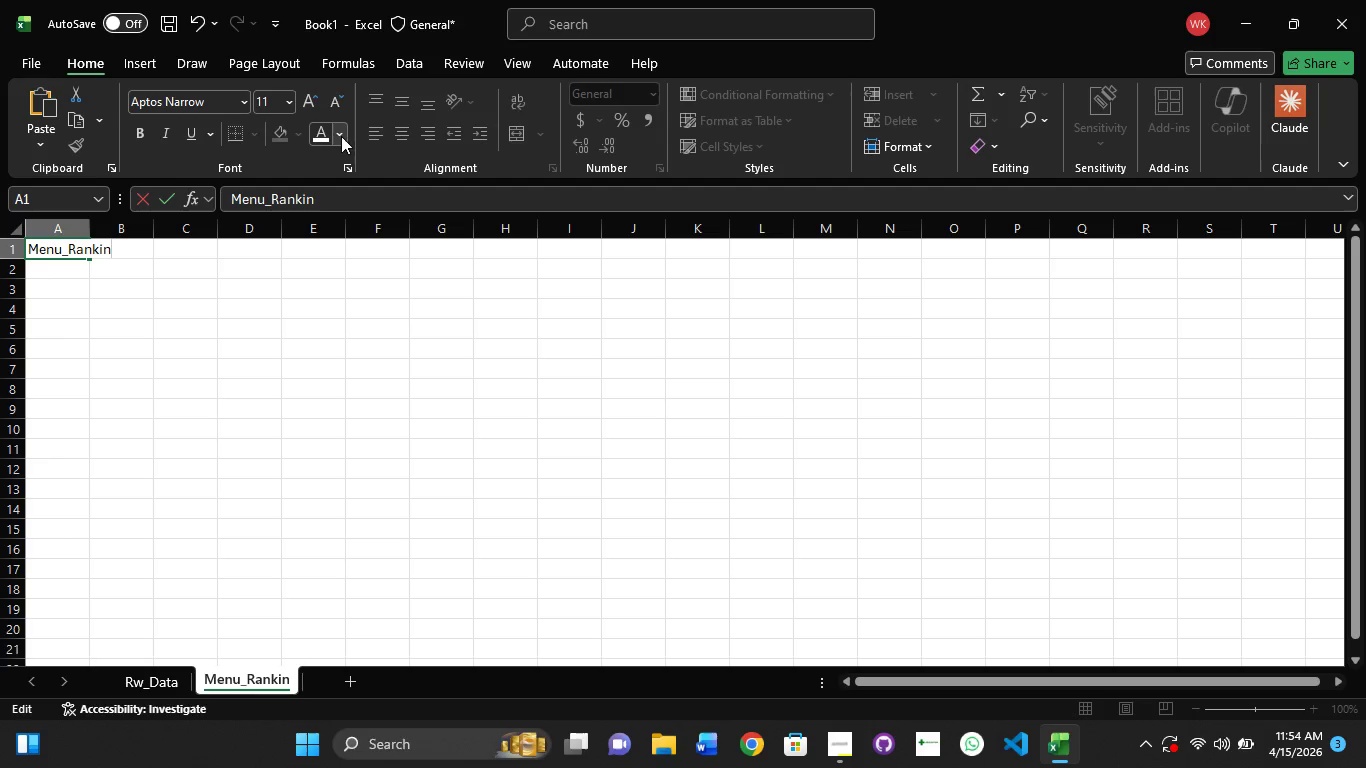 
left_click([341, 139])
 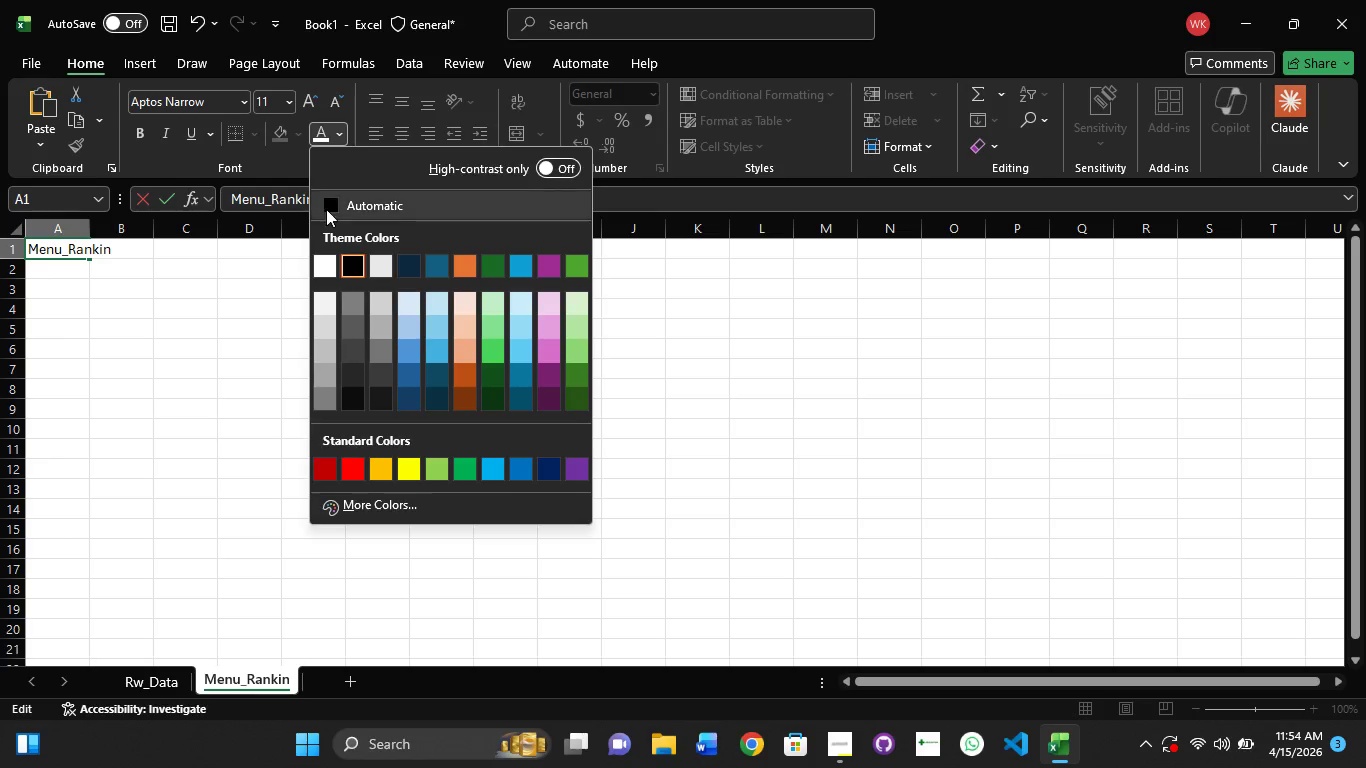 
mouse_move([349, 266])
 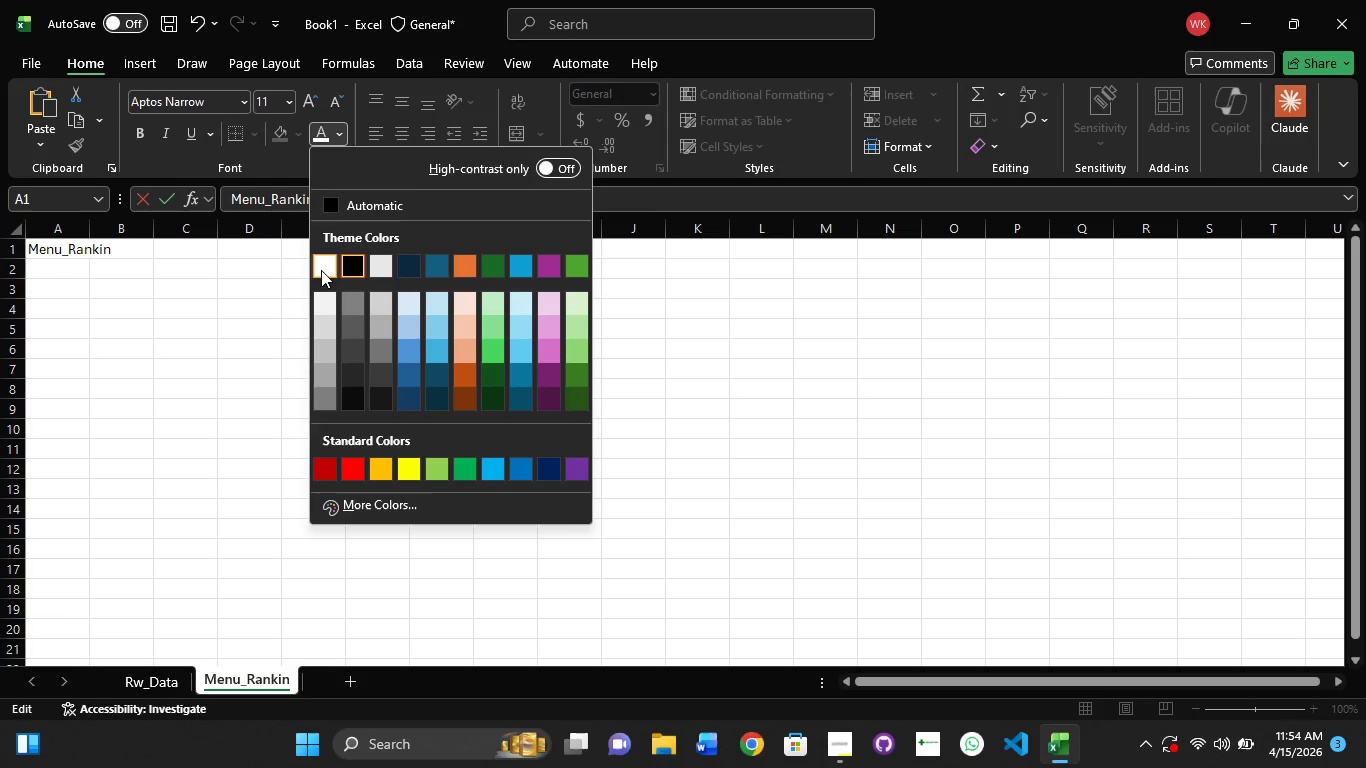 
left_click([321, 270])
 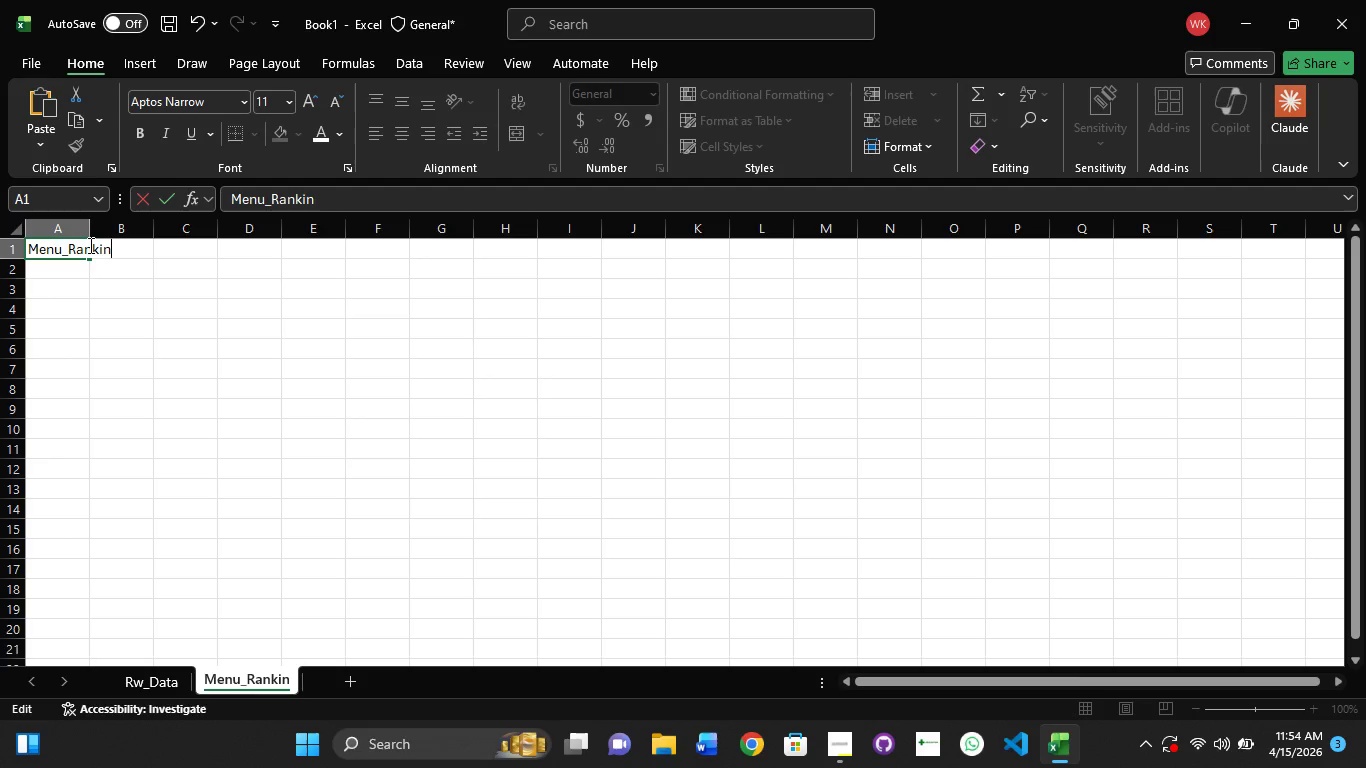 
key(G)
 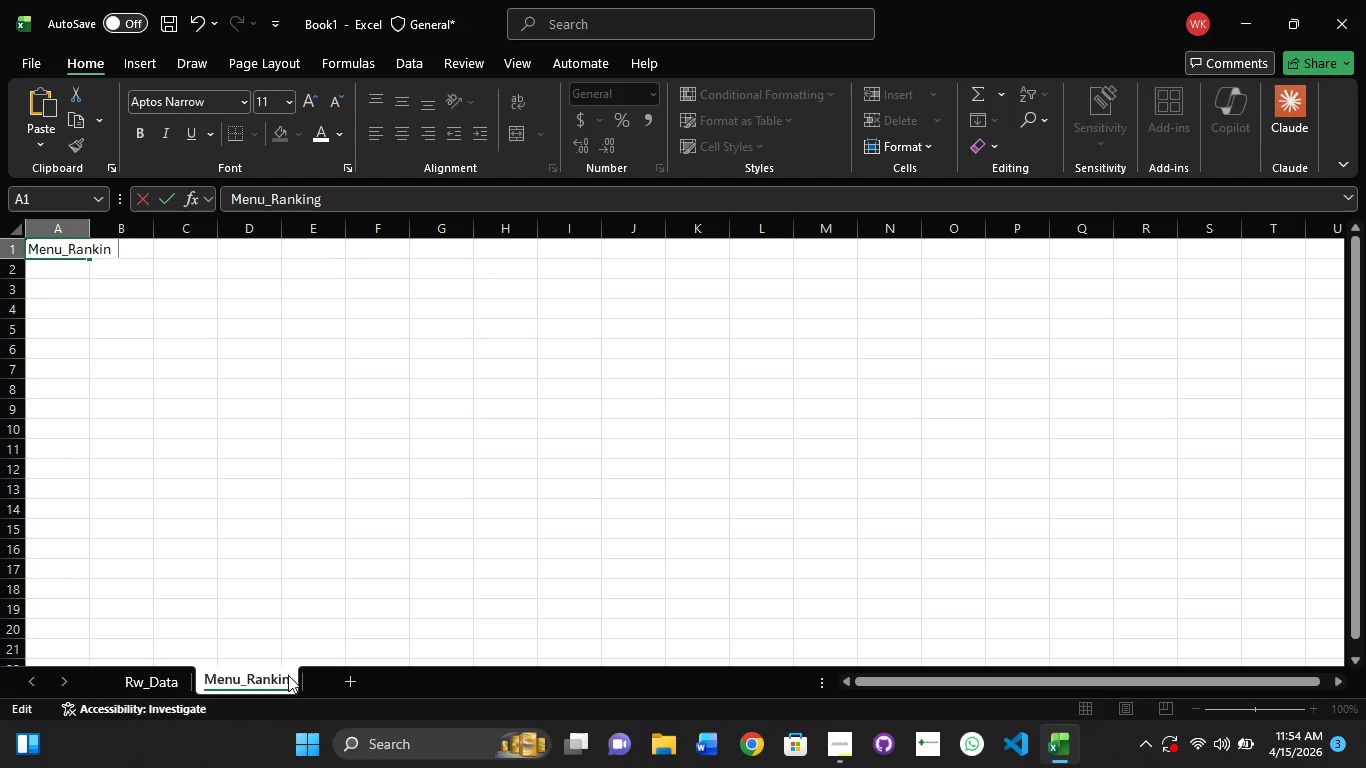 
double_click([289, 680])
 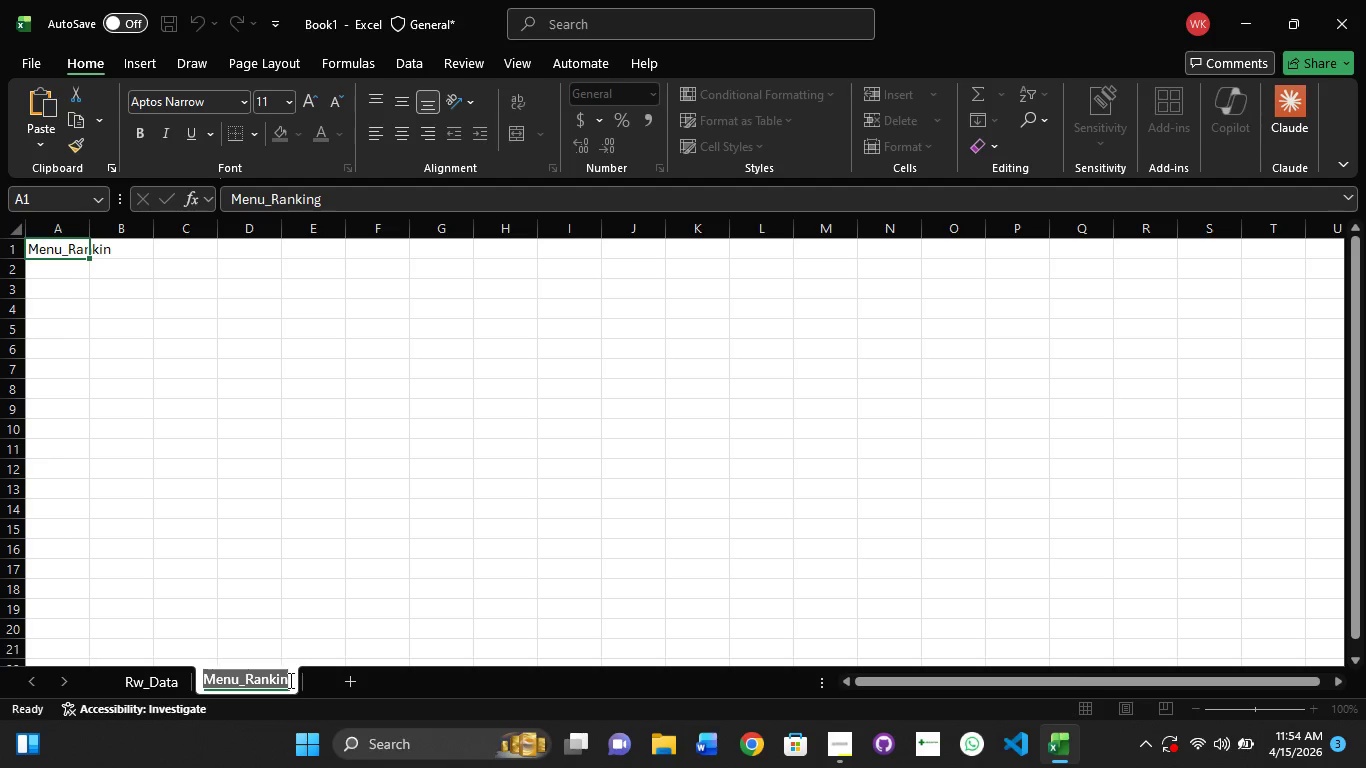 
key(G)
 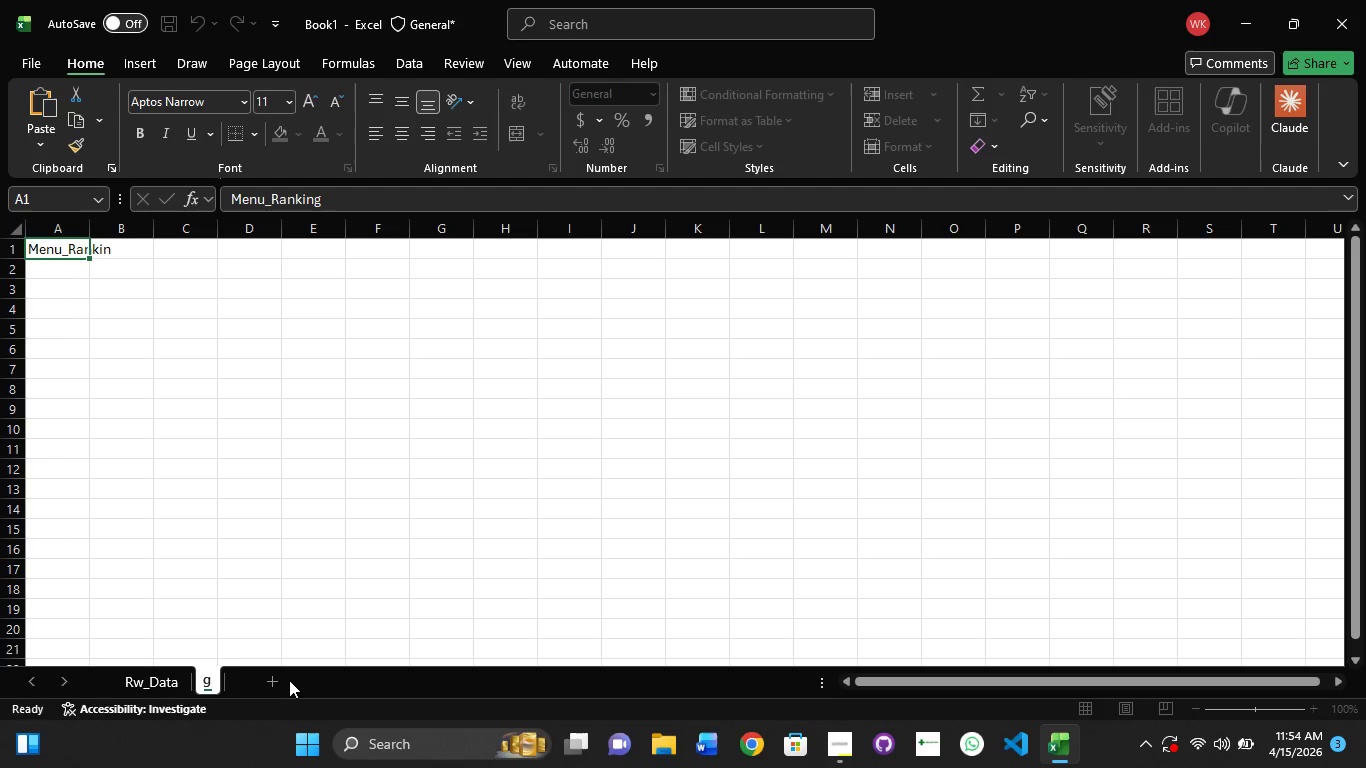 
key(Control+Z)
 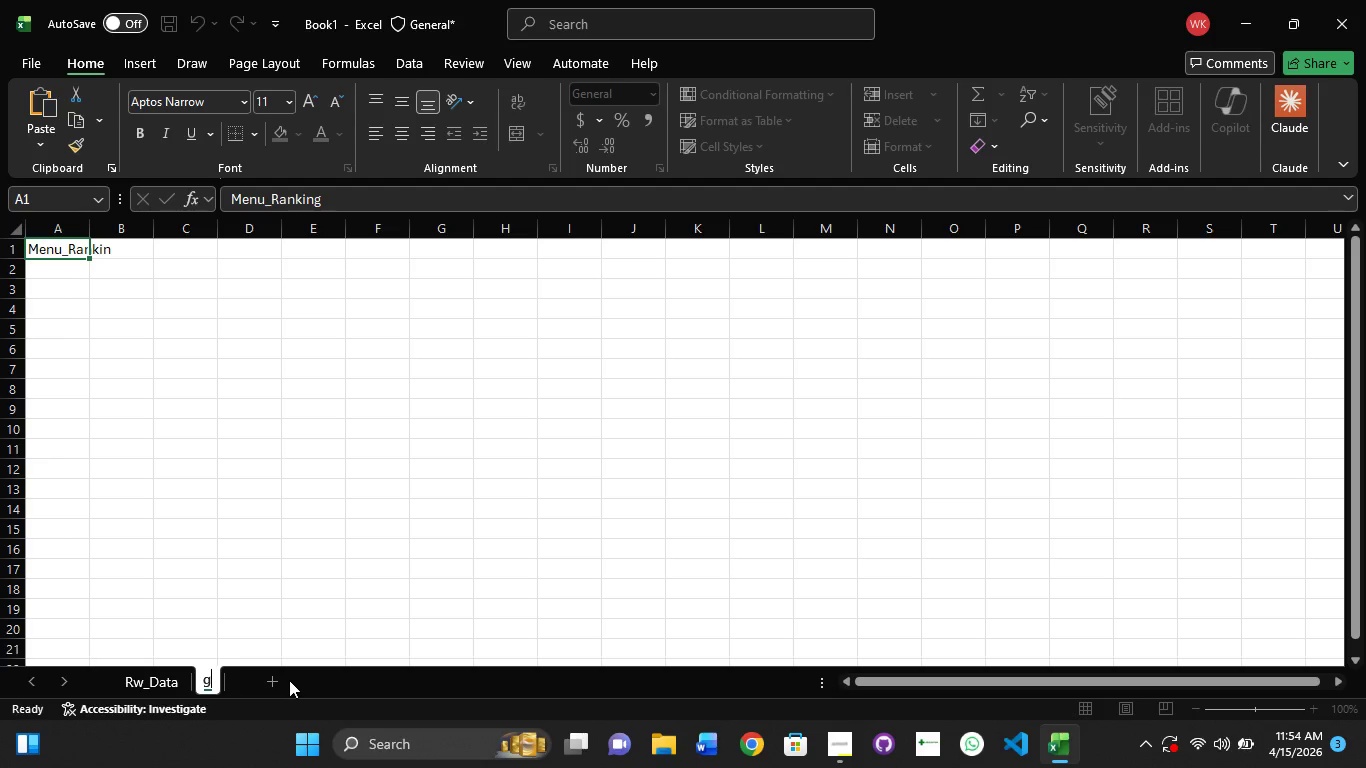 
key(Backspace)
type(Menu_Ranking)
 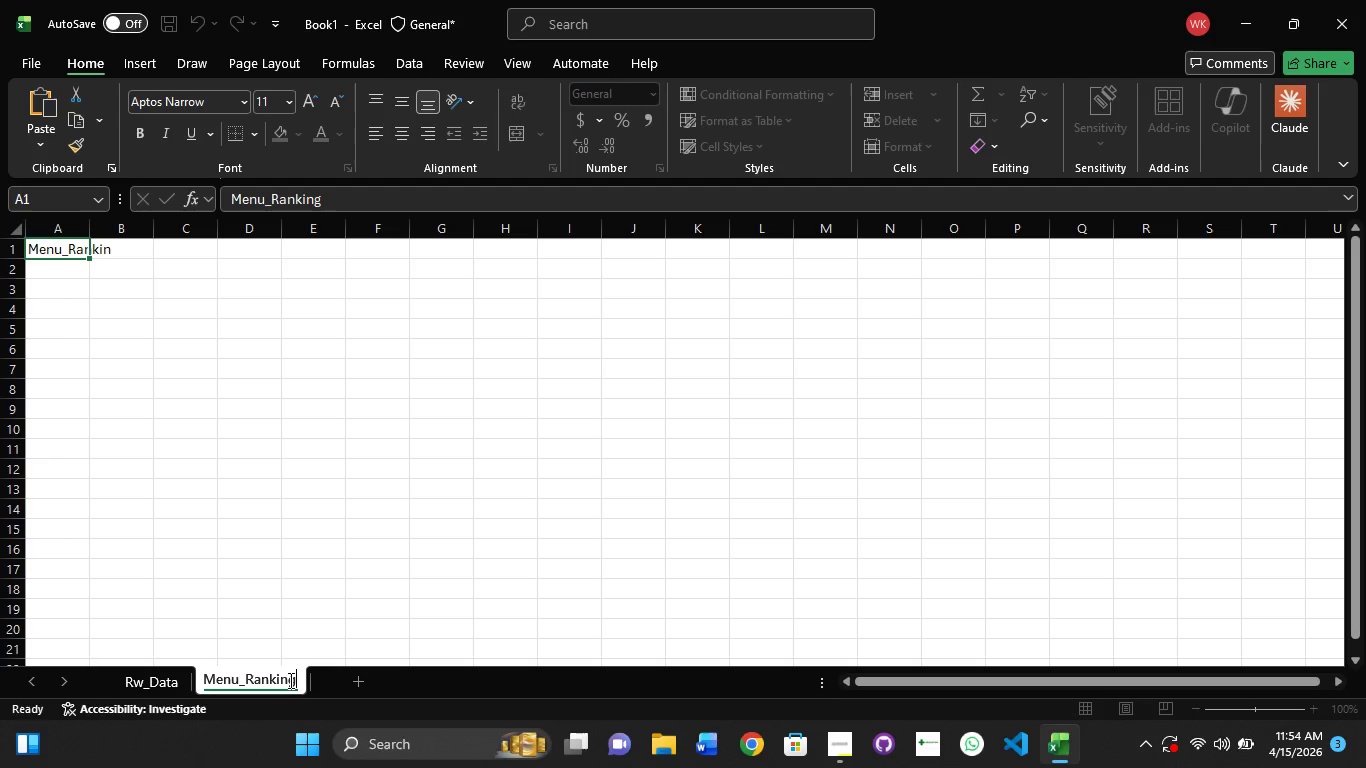 
key(Enter)
 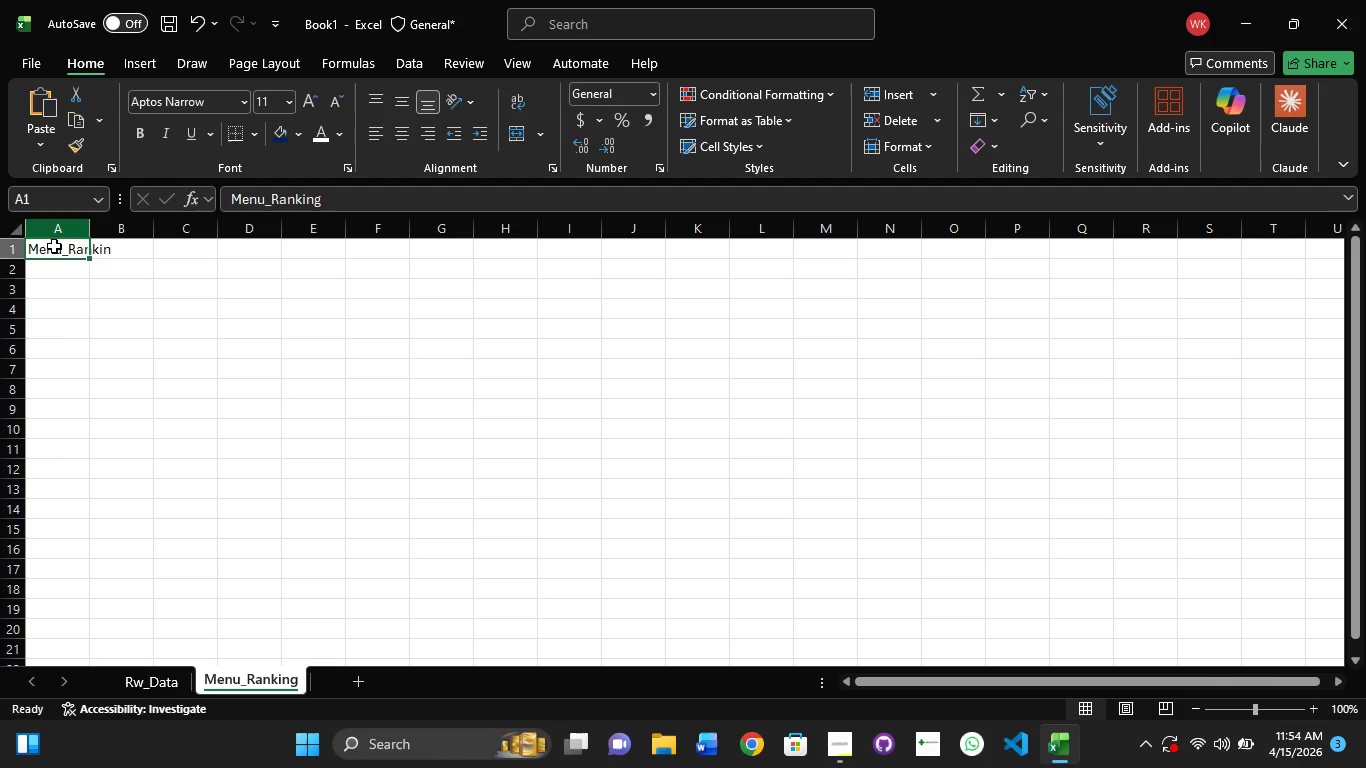 
left_click([63, 259])
 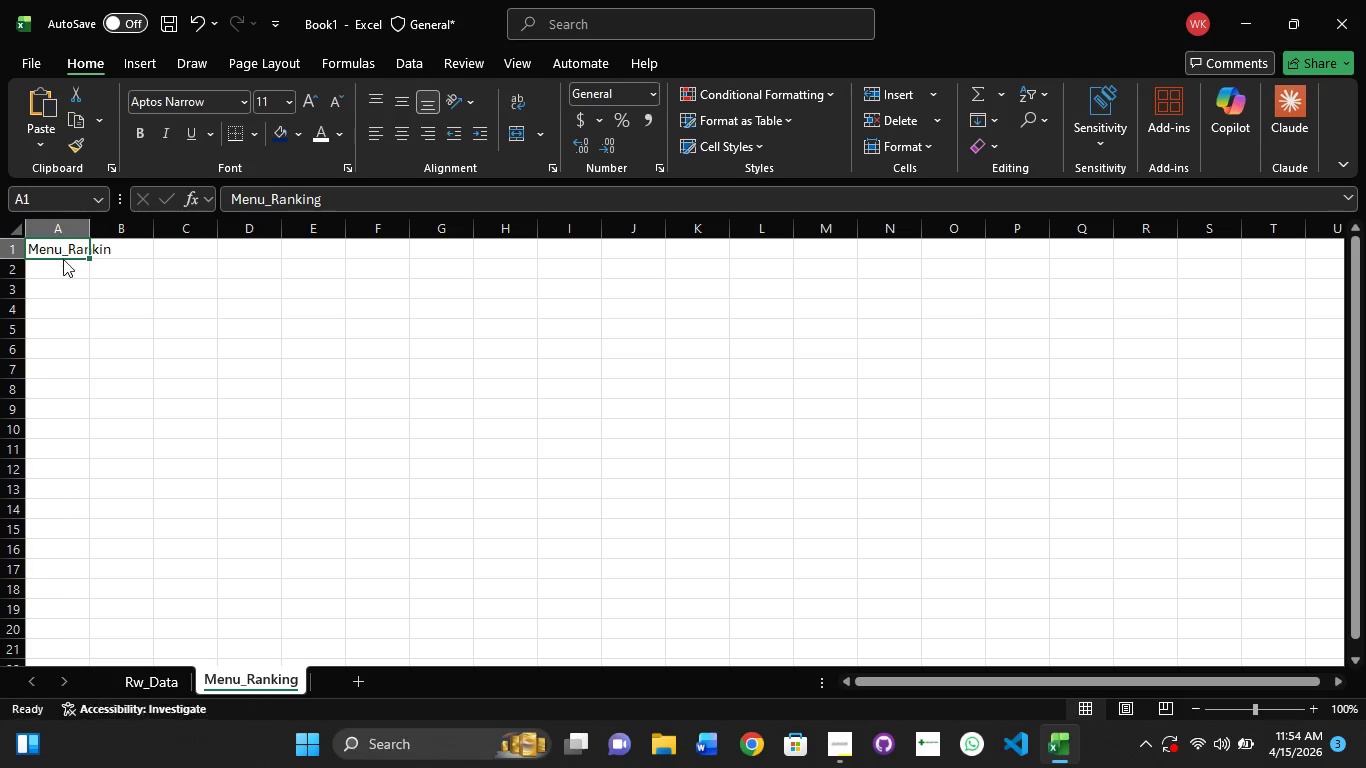 
left_click([63, 259])
 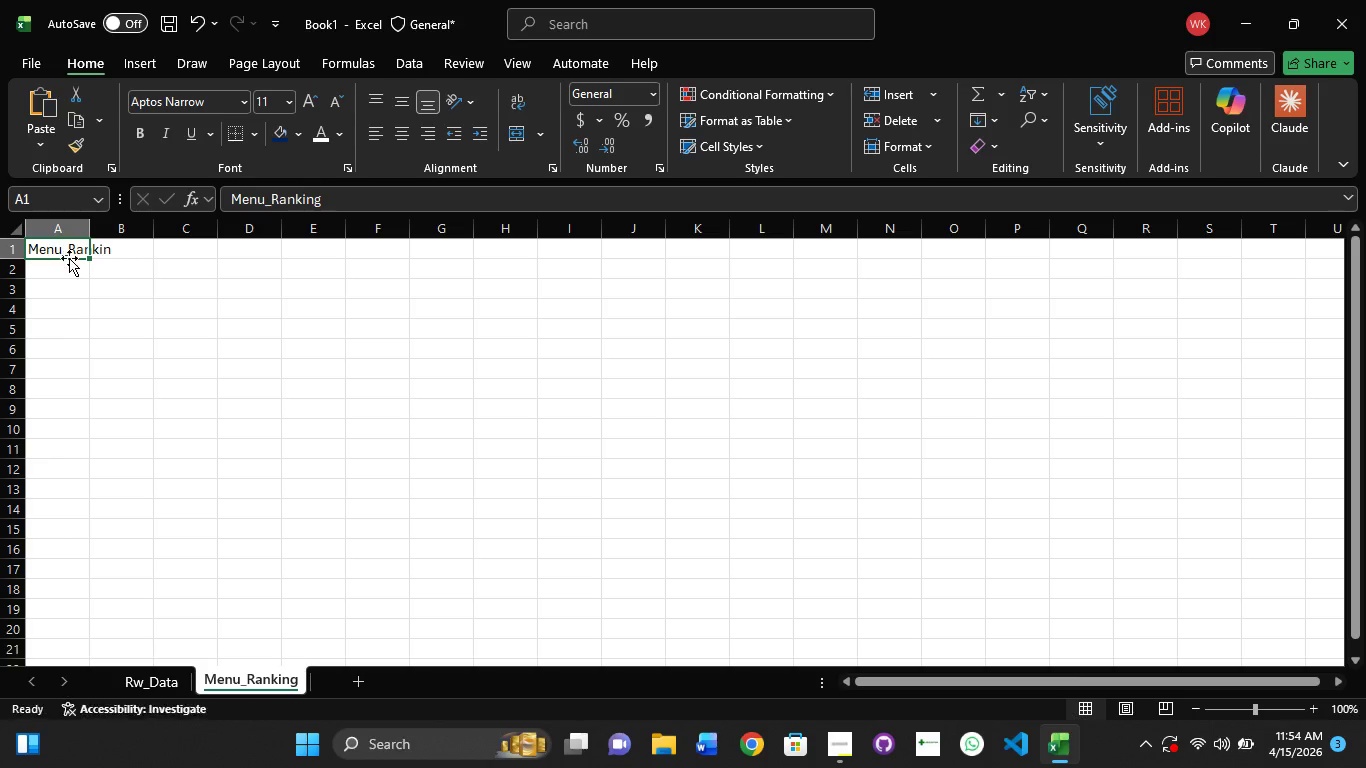 
double_click([69, 258])
 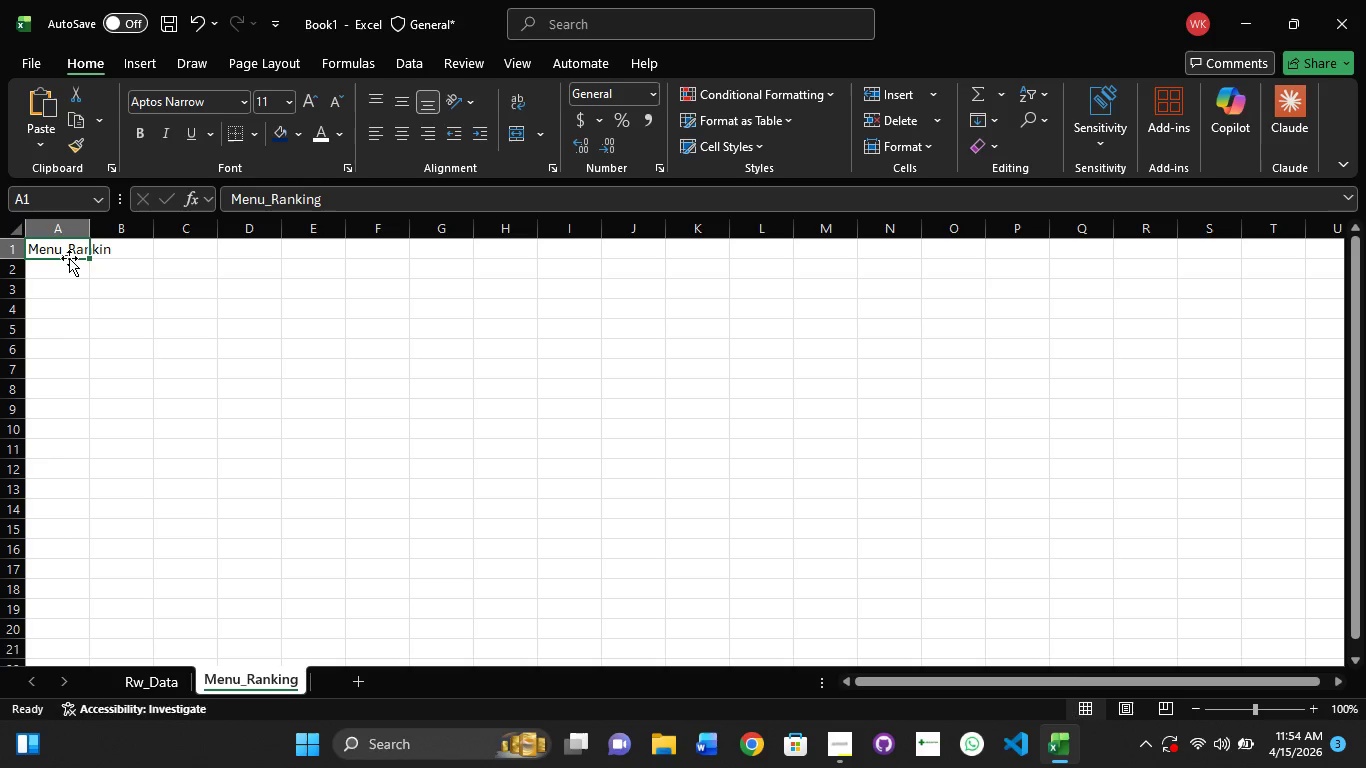 
left_click([69, 258])
 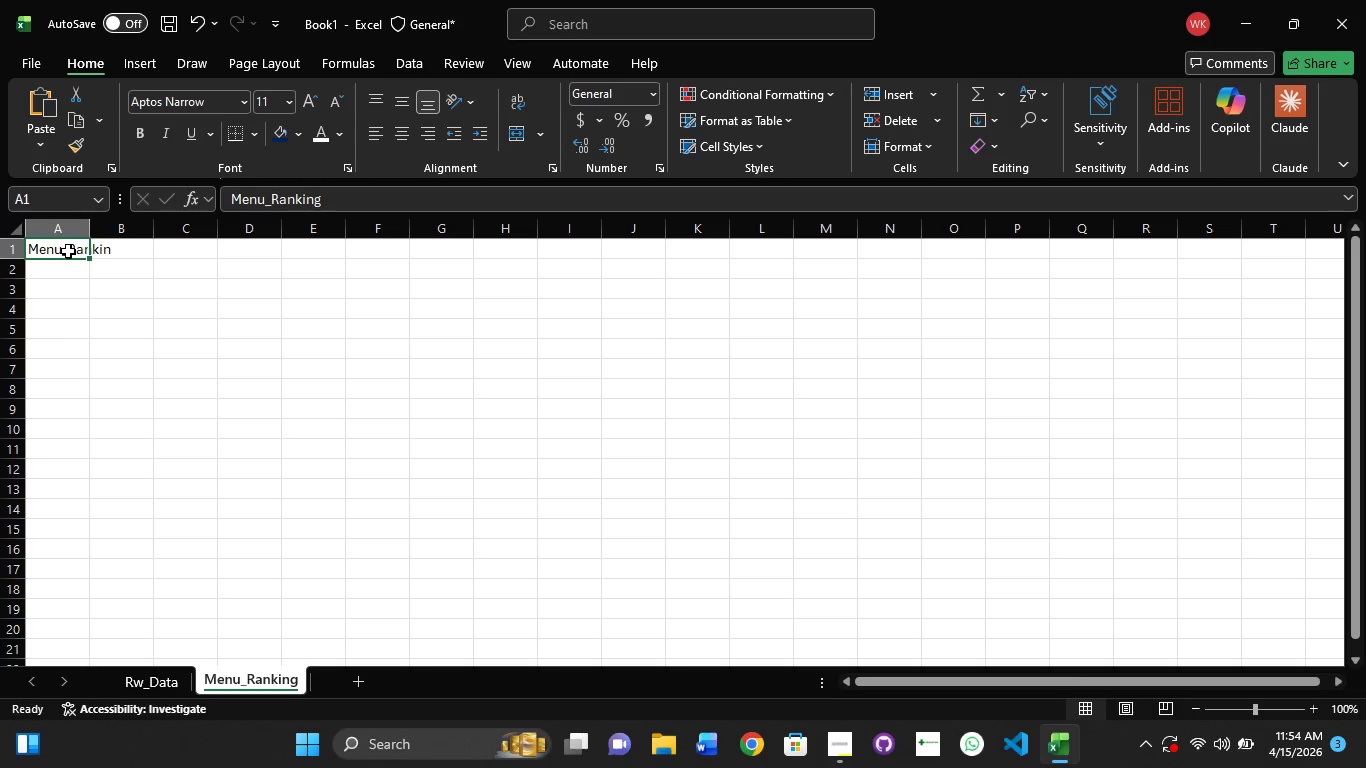 
triple_click([68, 251])
 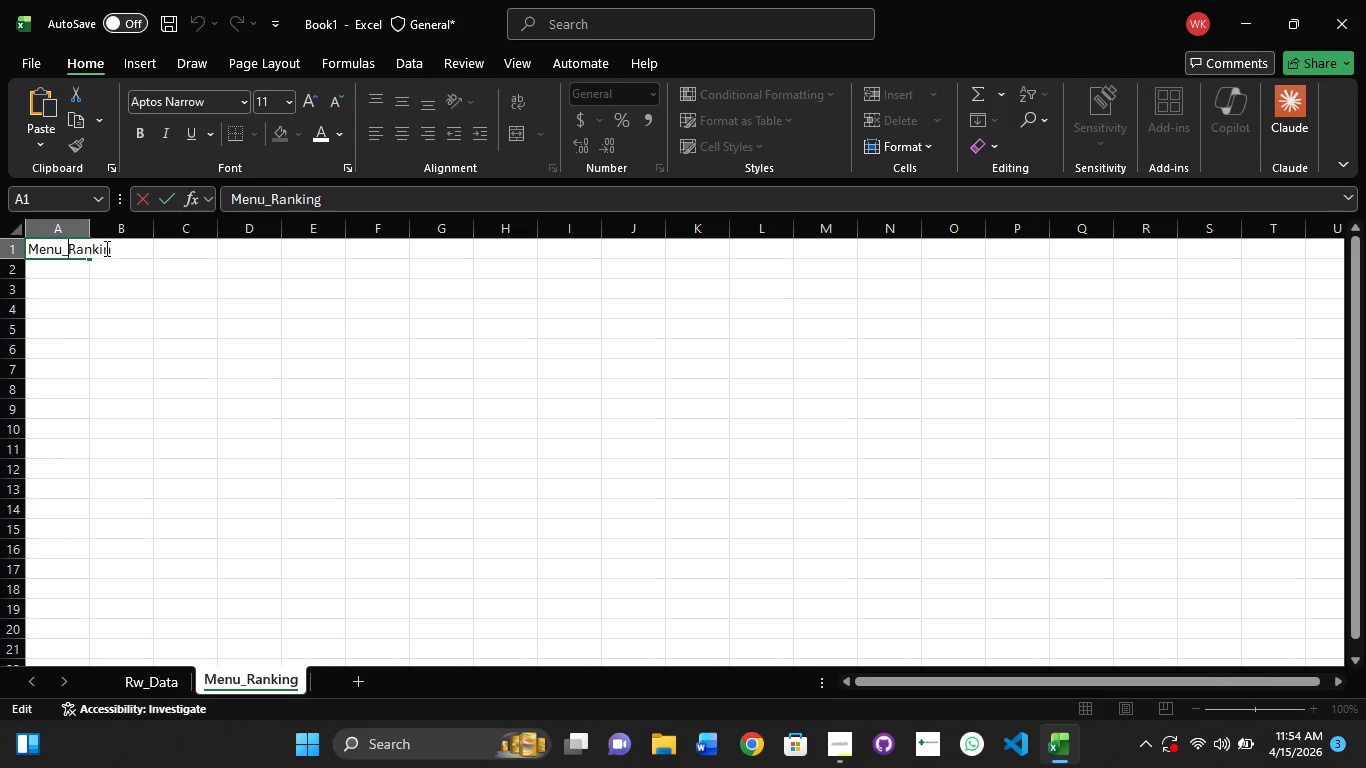 
left_click([108, 248])
 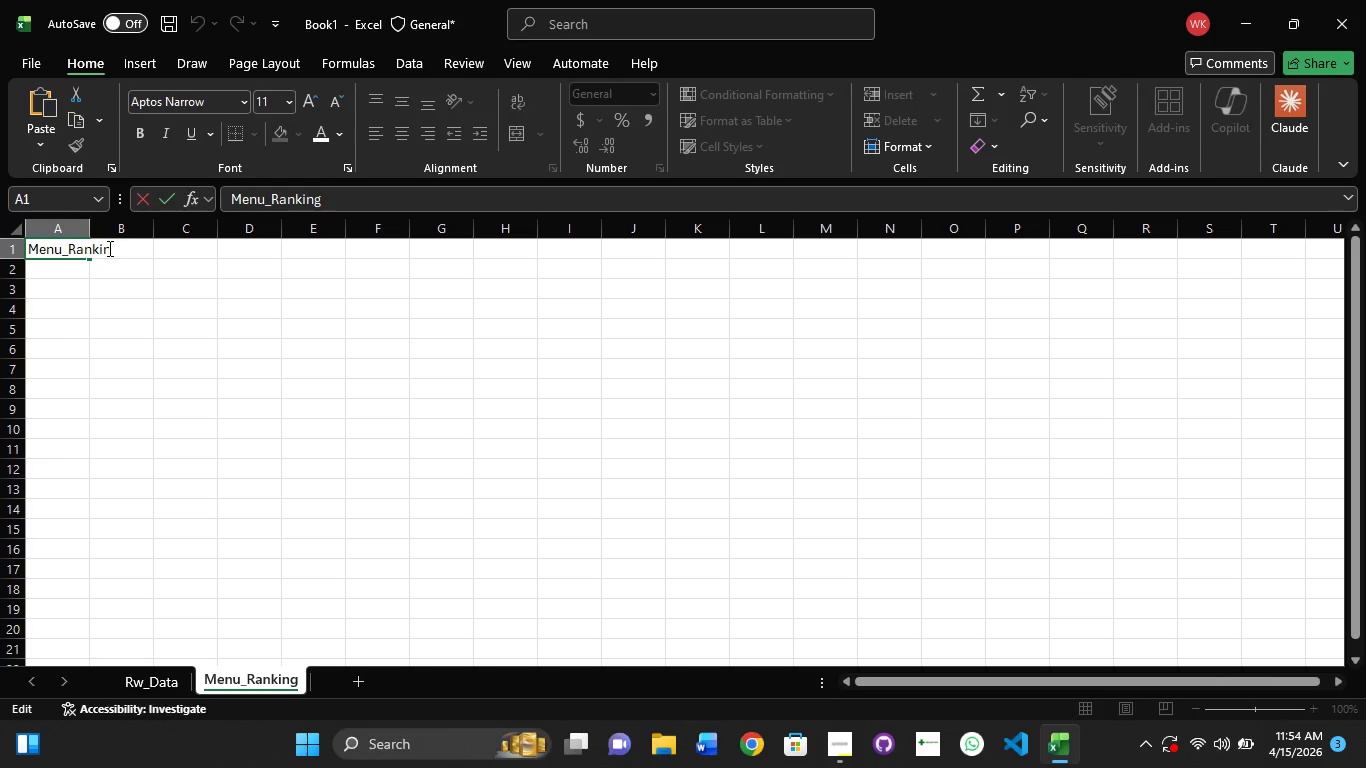 
key(G)
 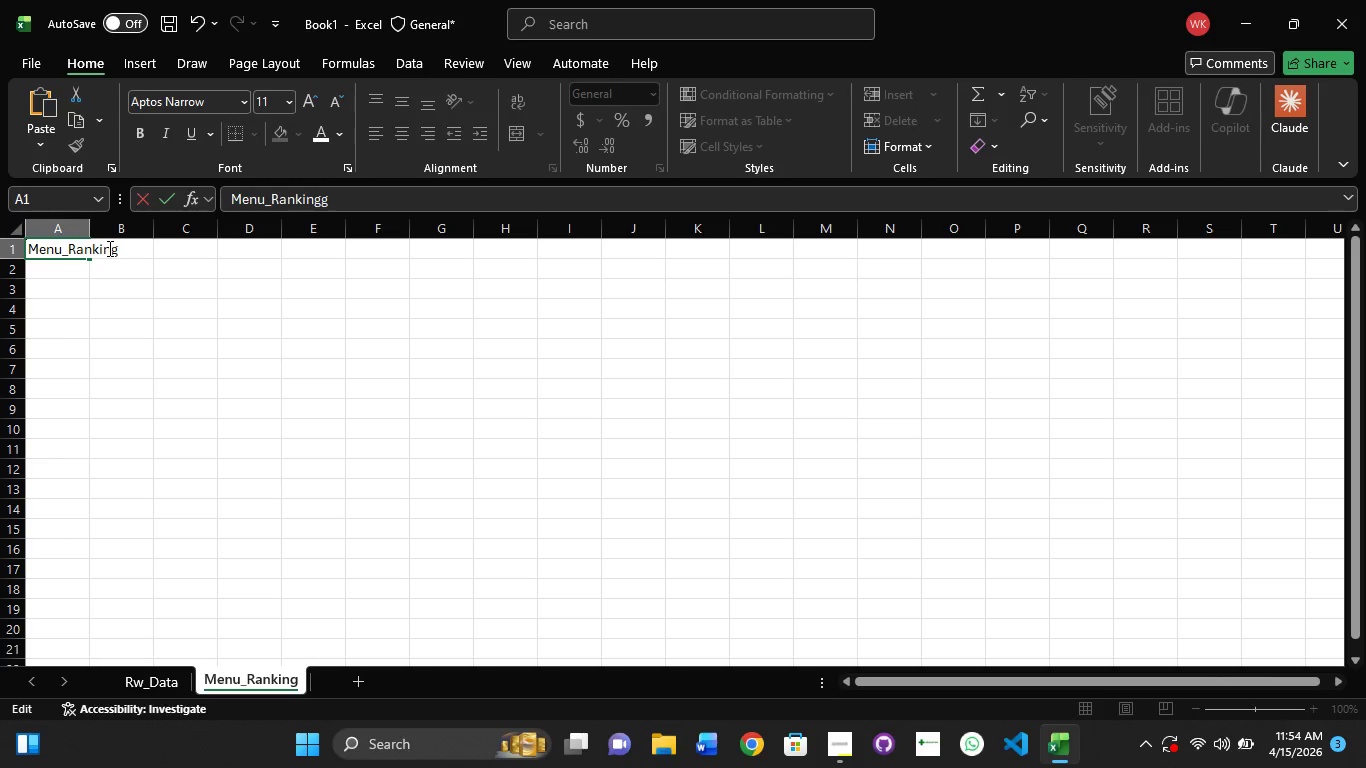 
key(Control+A)
 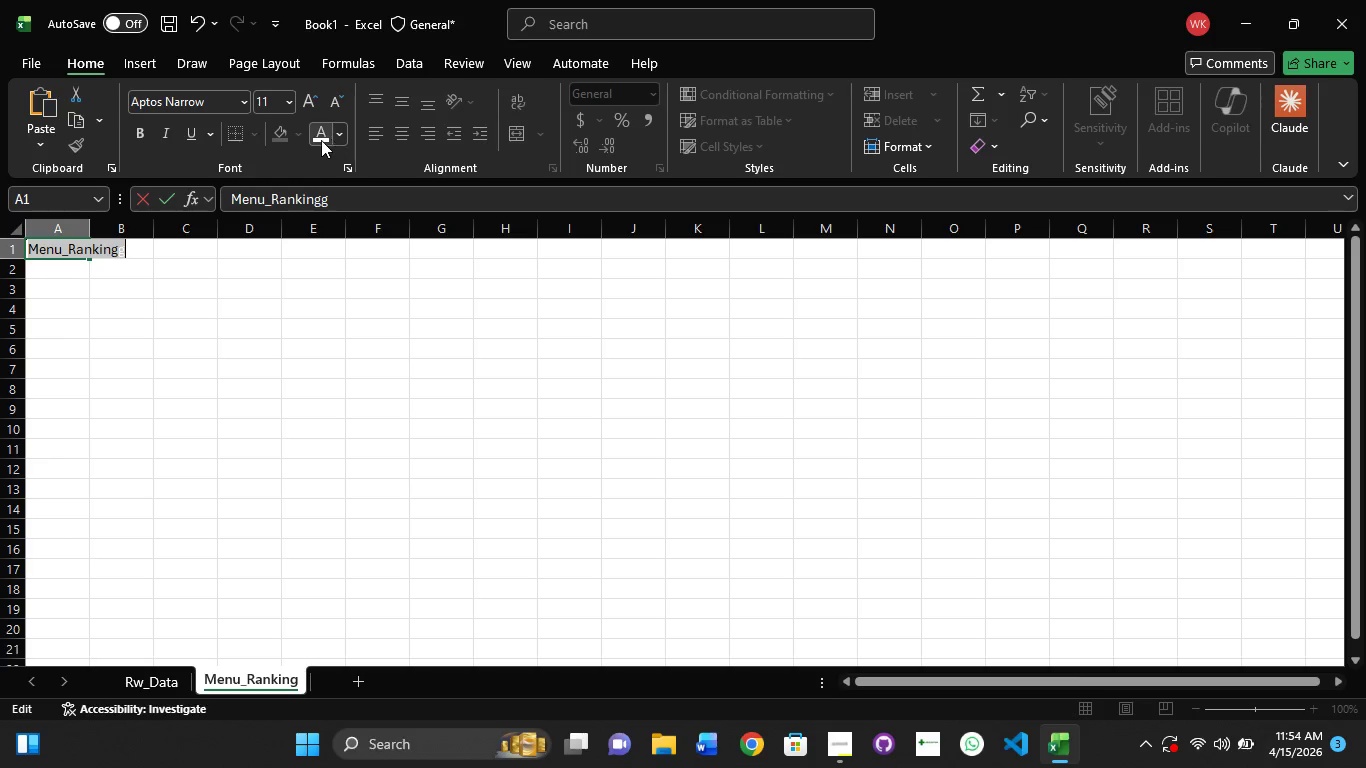 
left_click([319, 129])
 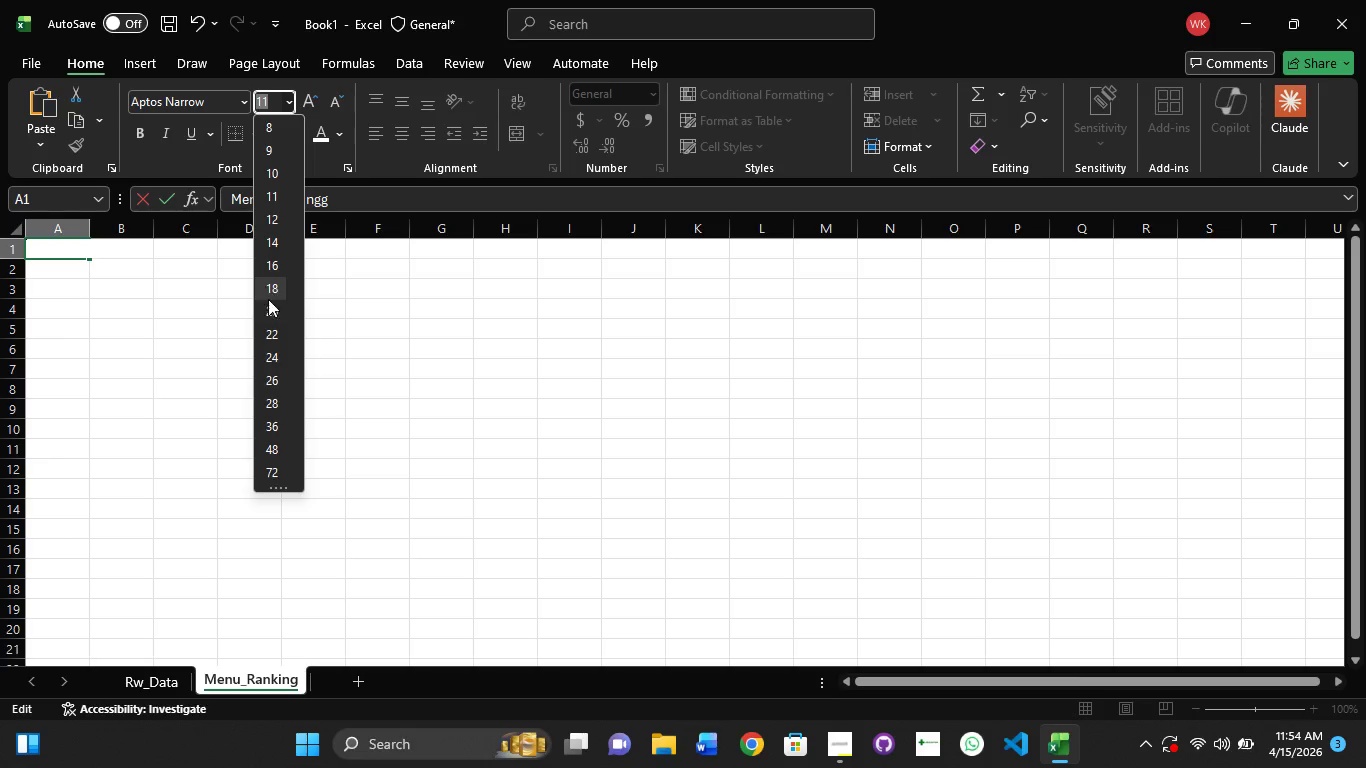 
left_click([268, 312])
 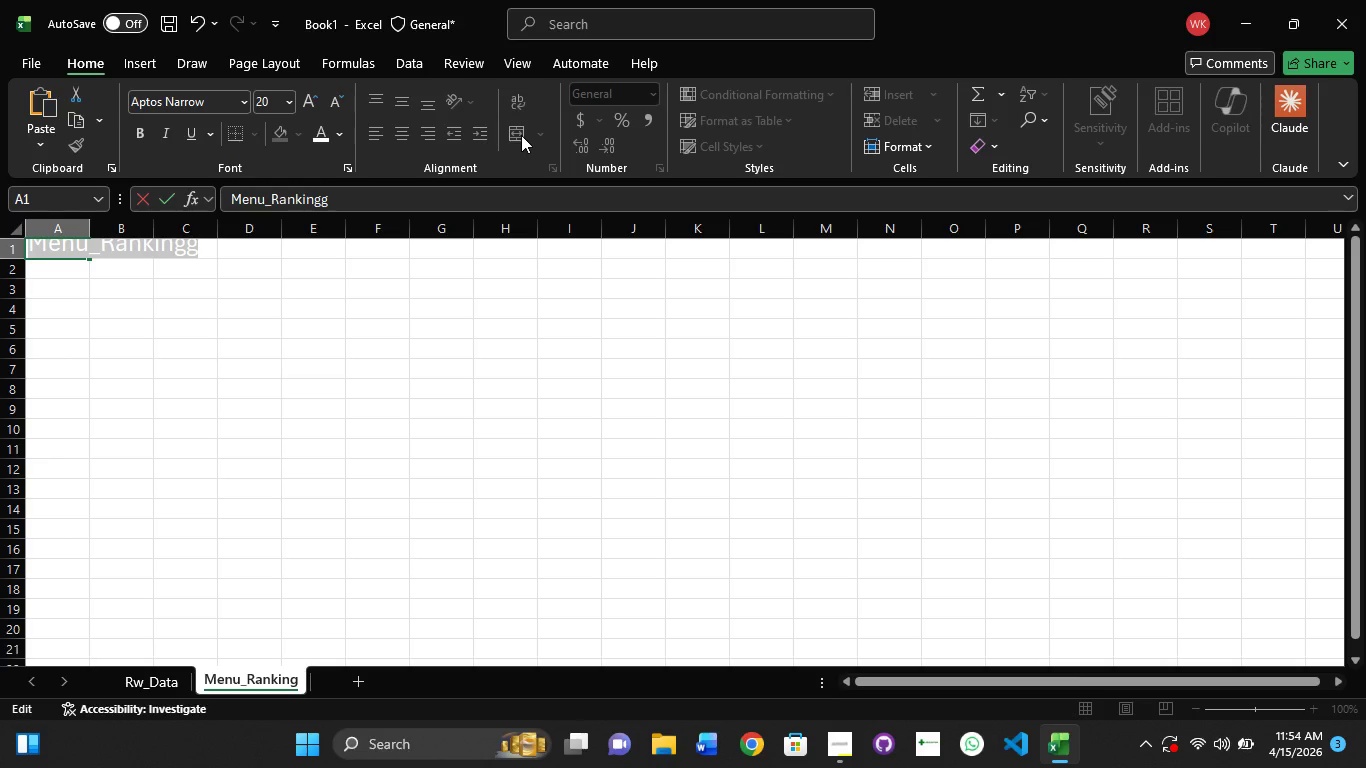 
wait(5.26)
 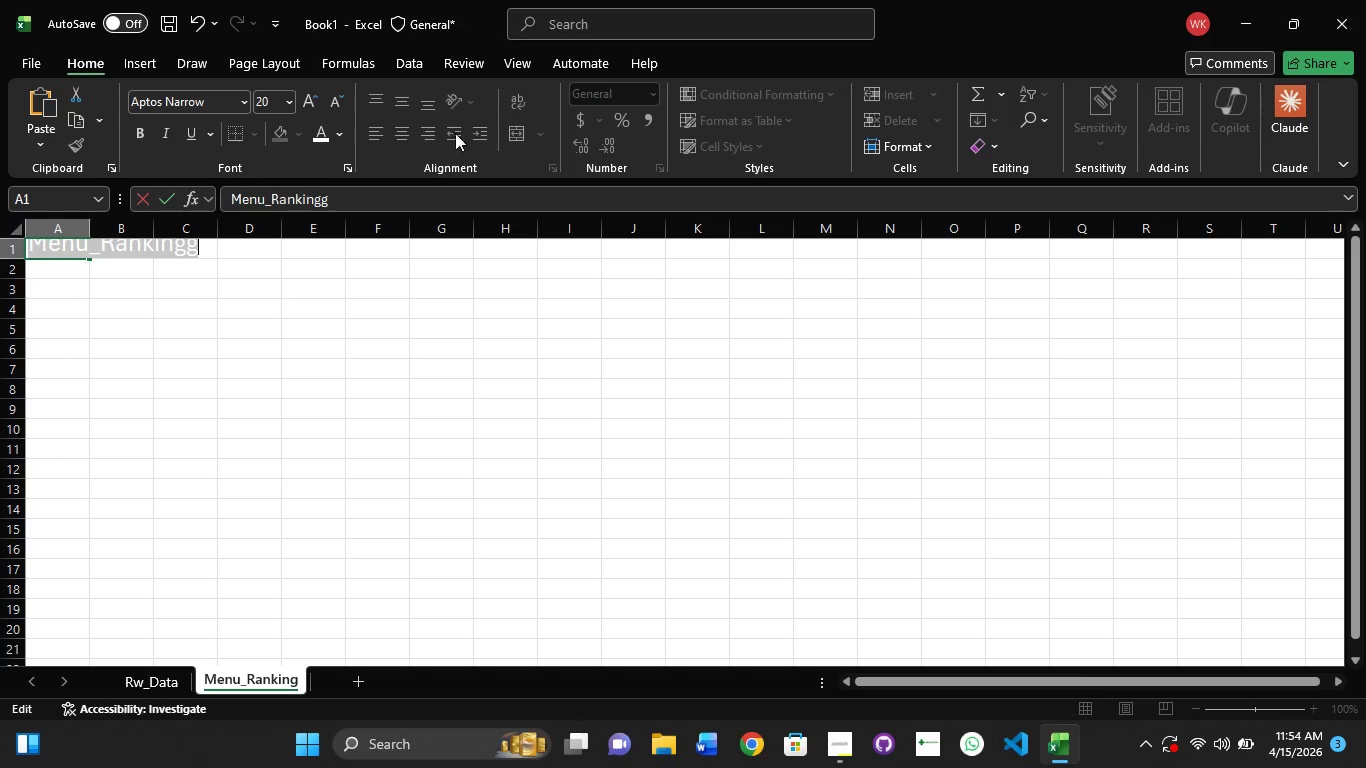 
left_click([82, 330])
 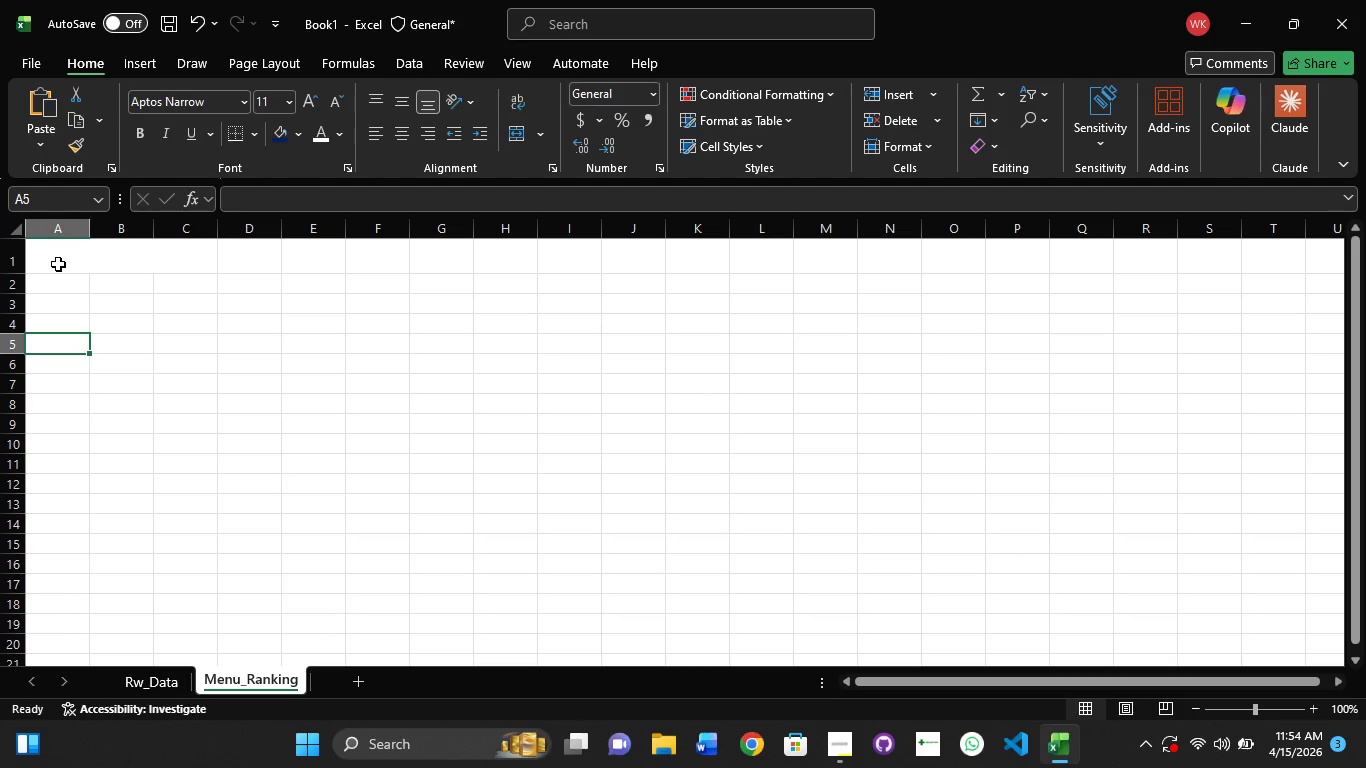 
hold_key(key=ShiftLeft, duration=0.62)
left_click([58, 264])
 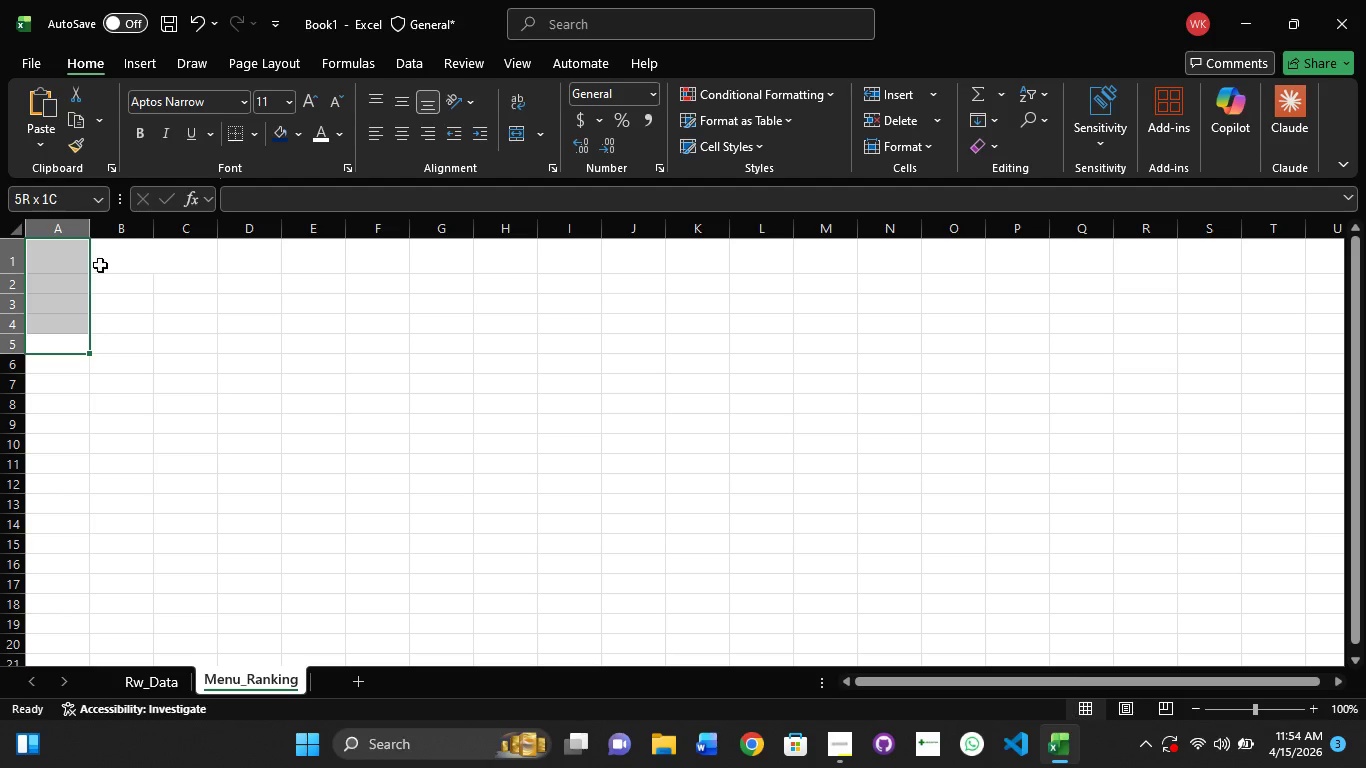 
left_click([115, 265])
 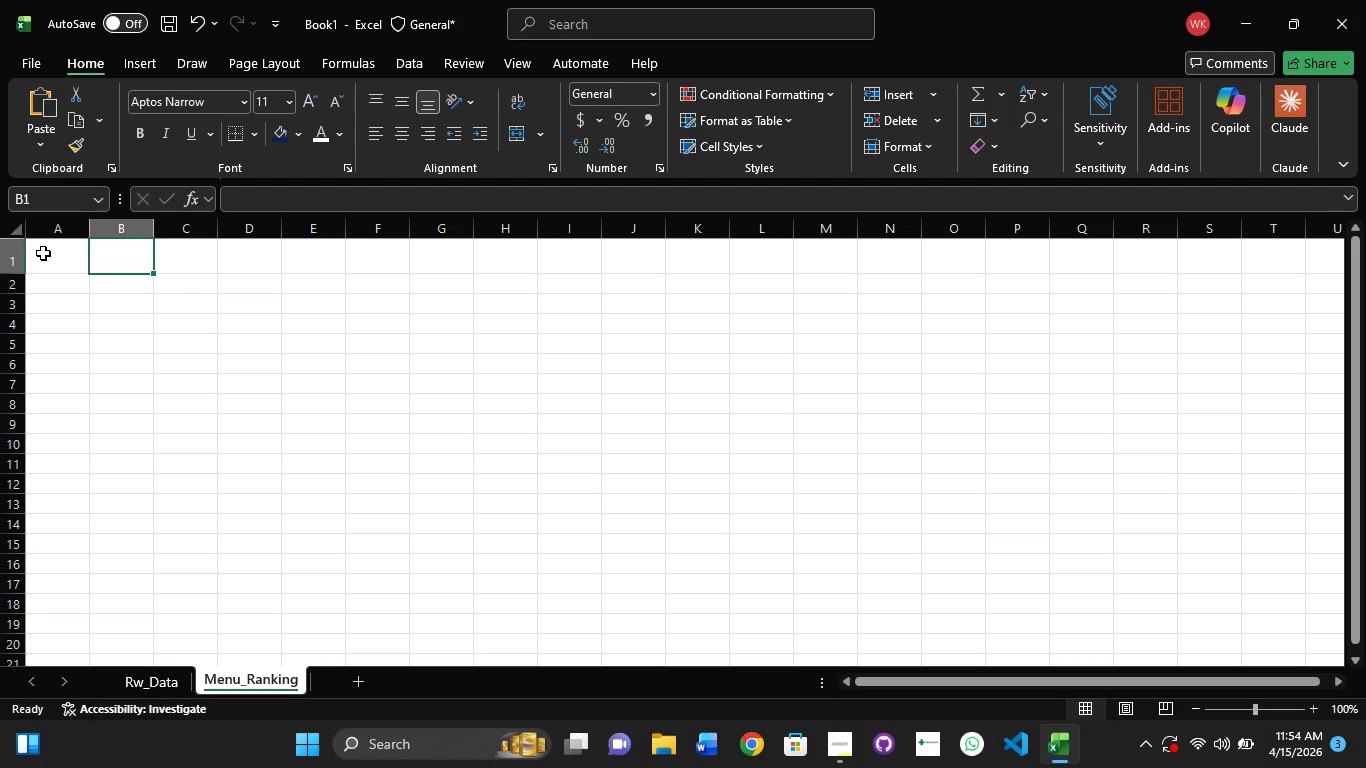 
left_click([43, 253])
 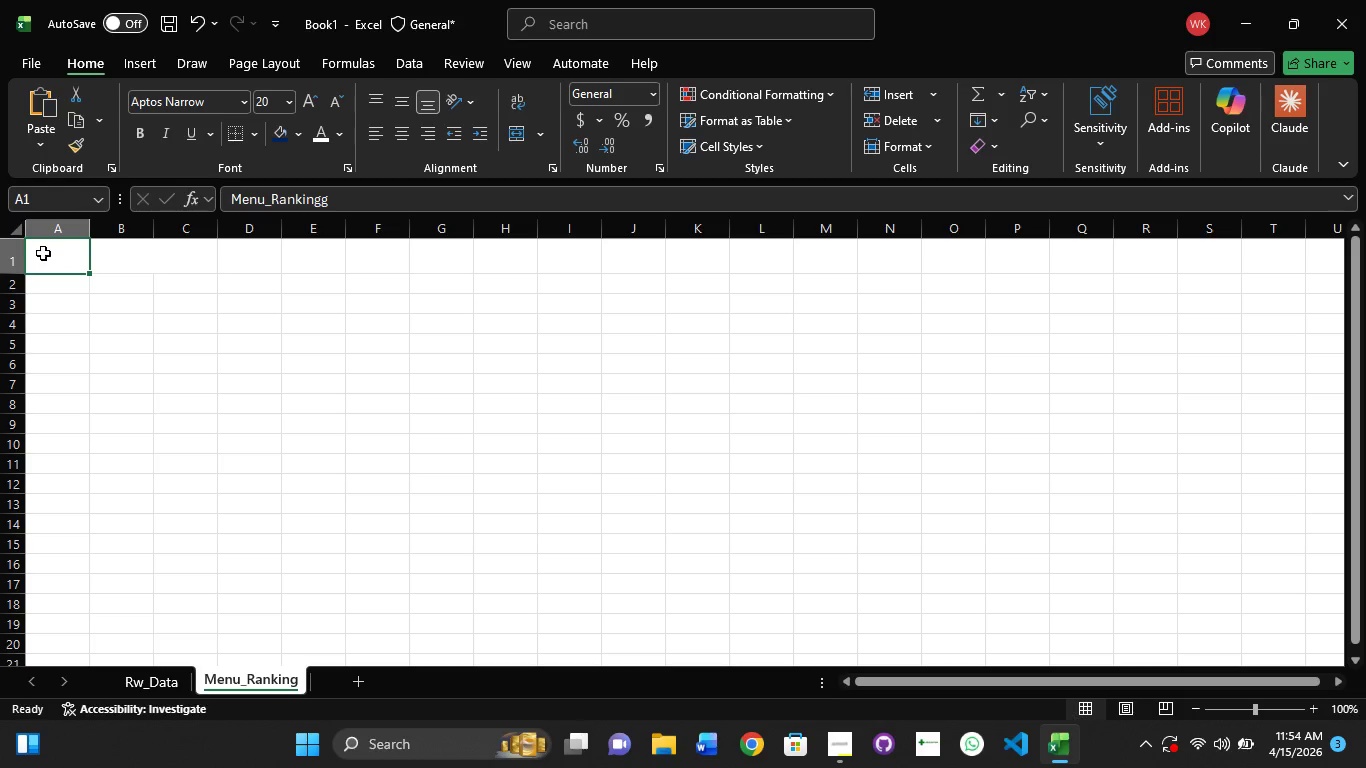 
hold_key(key=ShiftLeft, duration=1.5)
left_click_drag(start_coordinate=[145, 257], to_coordinate=[150, 257])
 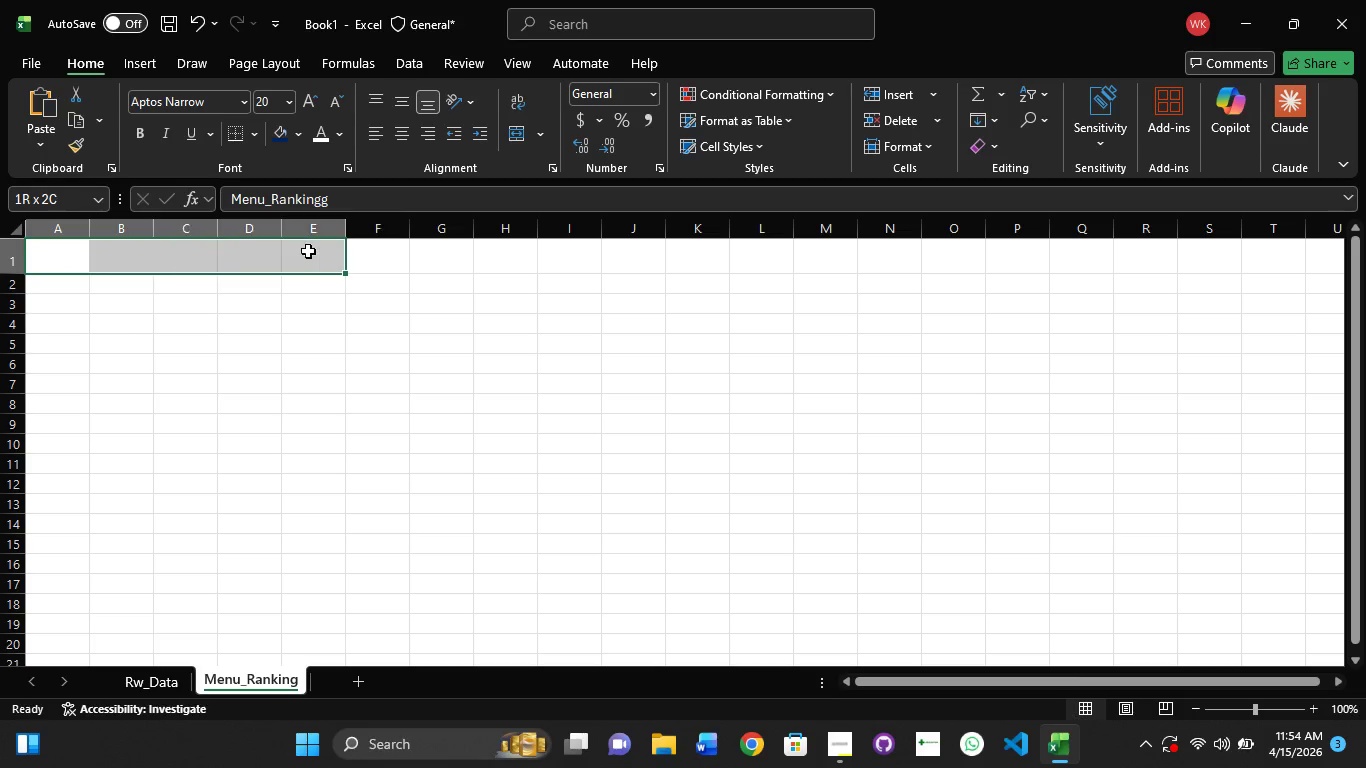 
left_click_drag(start_coordinate=[301, 253], to_coordinate=[347, 251])
 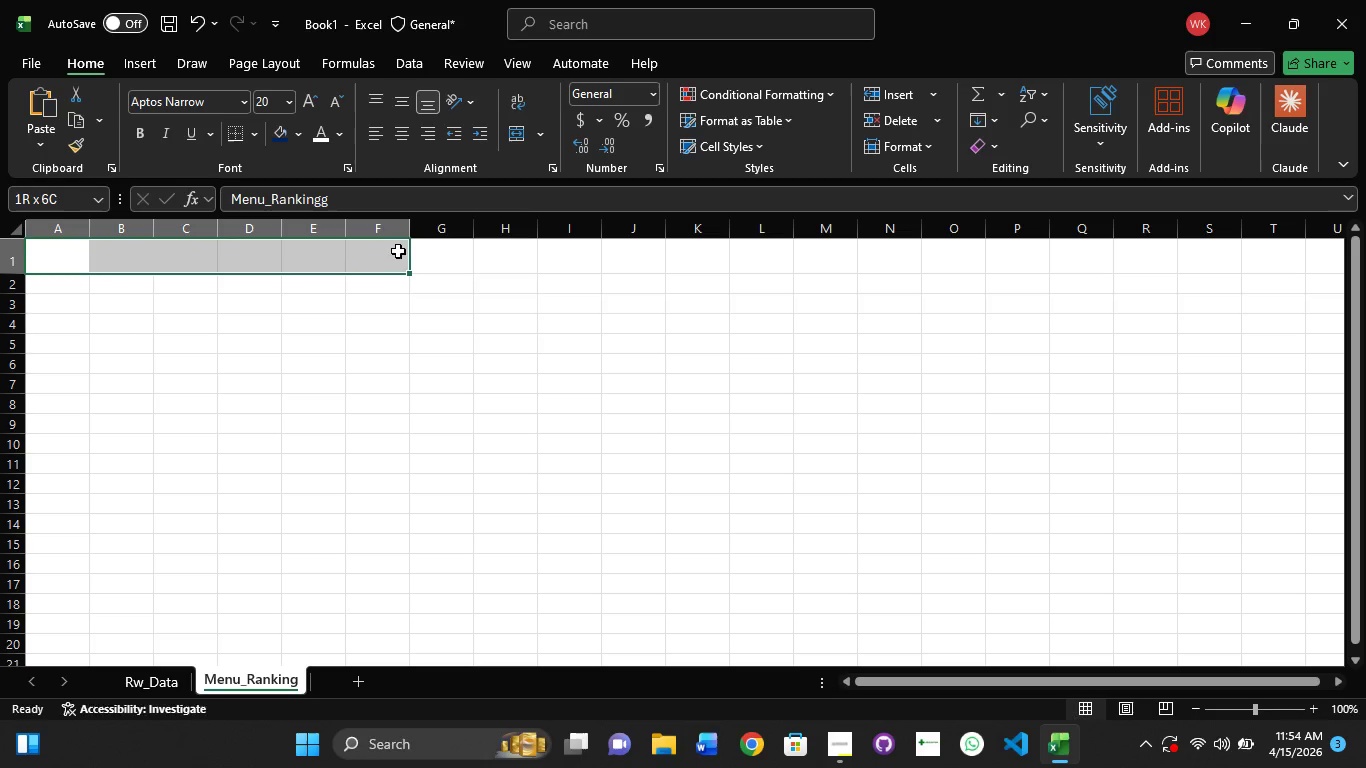 
left_click_drag(start_coordinate=[408, 252], to_coordinate=[445, 257])
 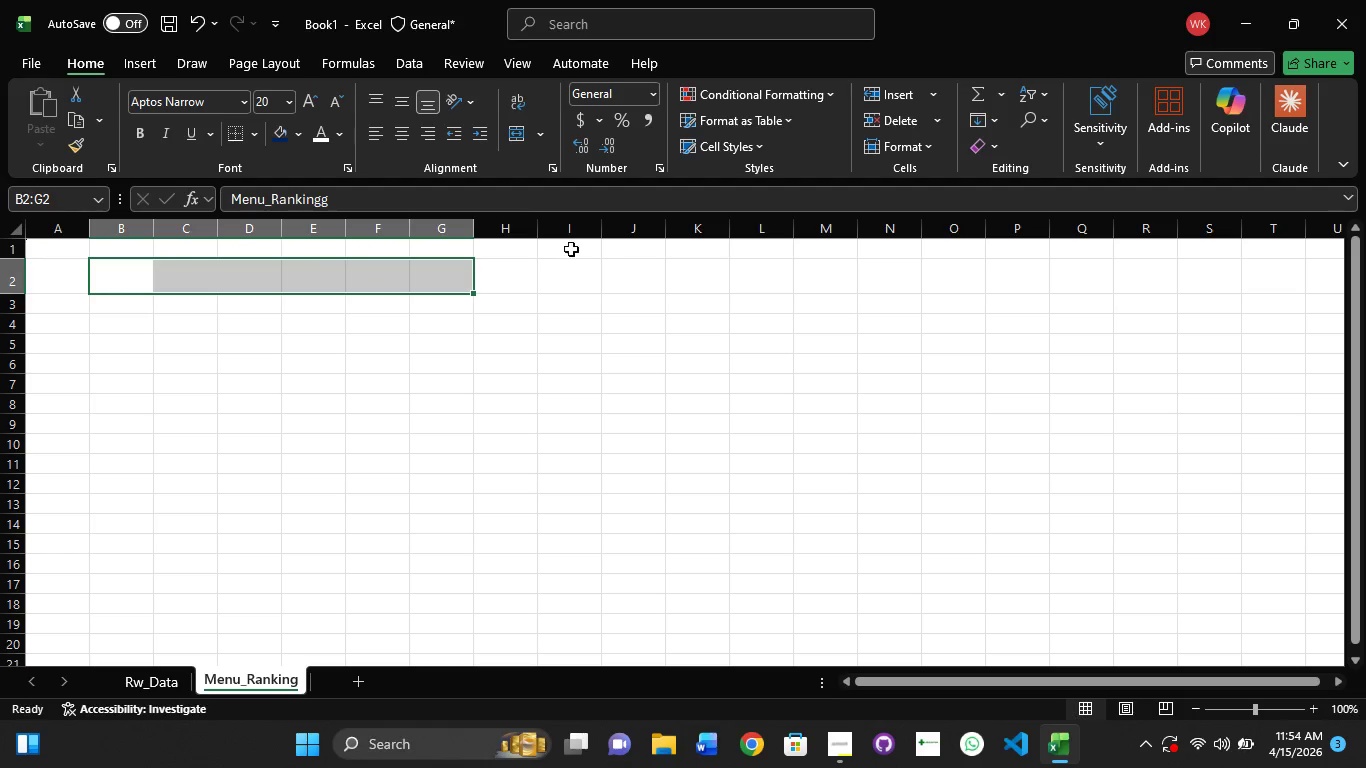 
hold_key(key=ShiftLeft, duration=0.36)
 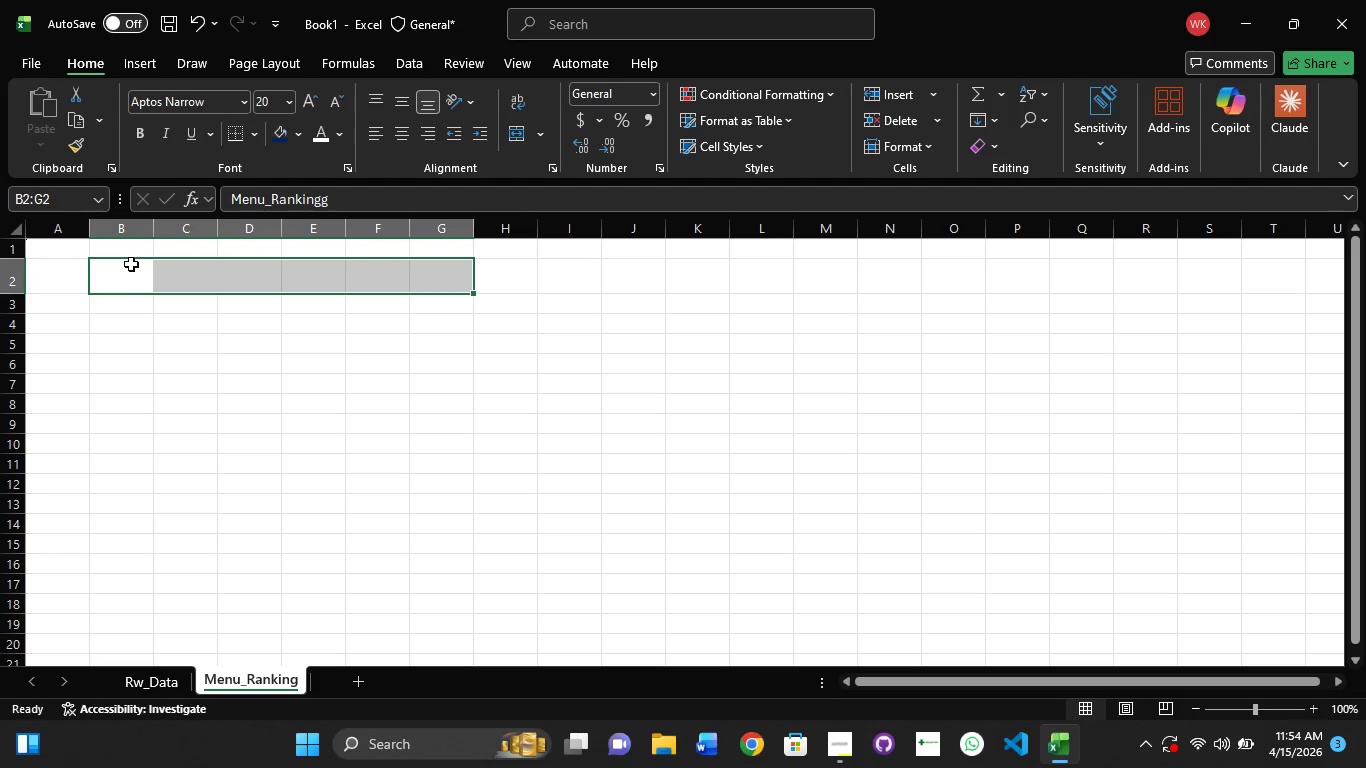 
key(Control+Z)
 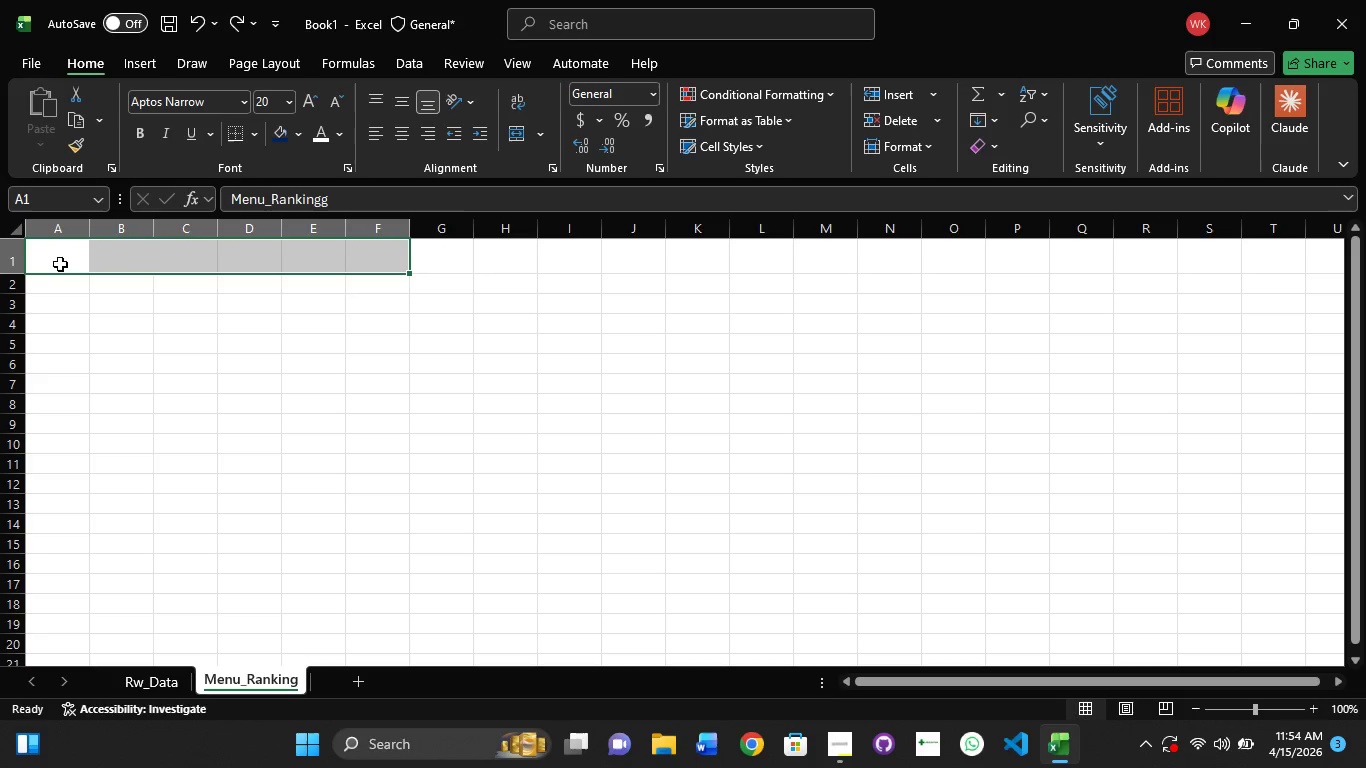 
hold_key(key=ShiftLeft, duration=1.52)
 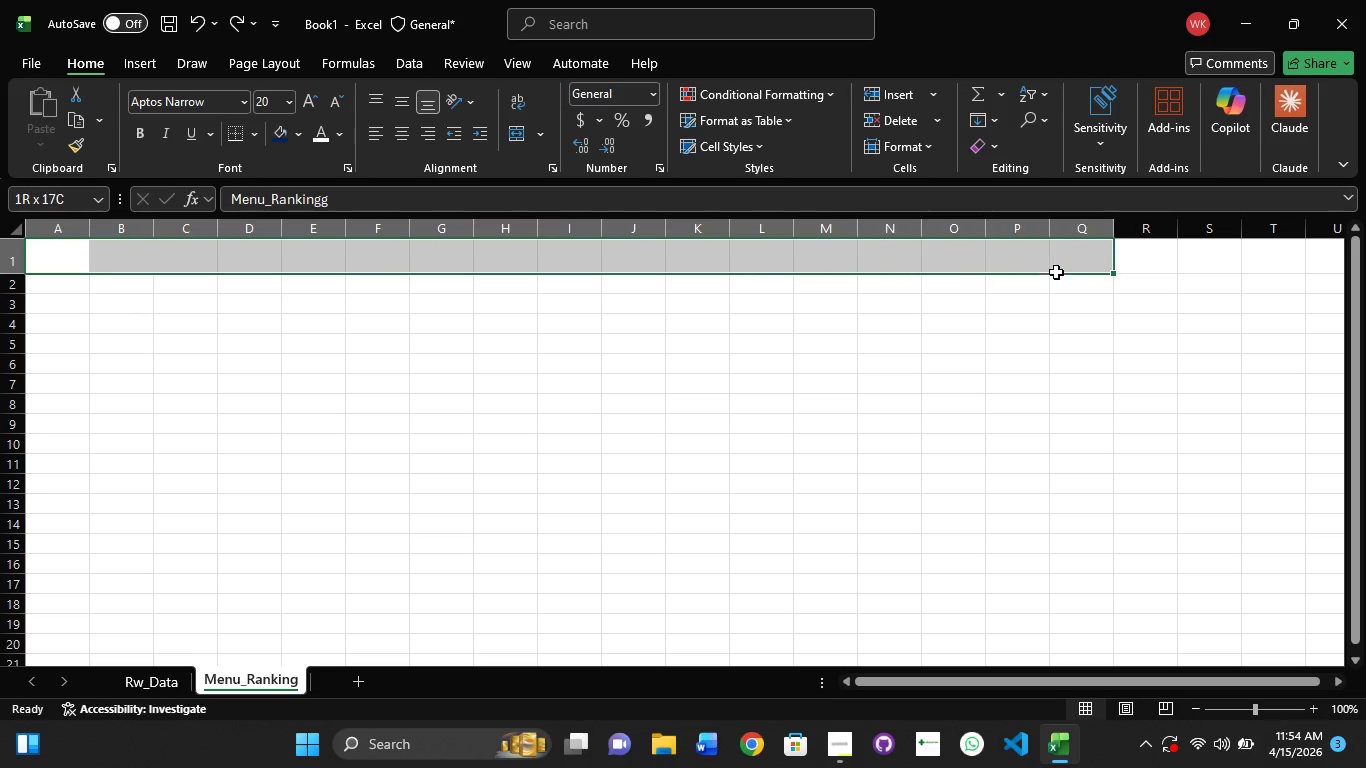 
hold_key(key=ShiftLeft, duration=1.51)
left_click_drag(start_coordinate=[807, 265], to_coordinate=[824, 262])
 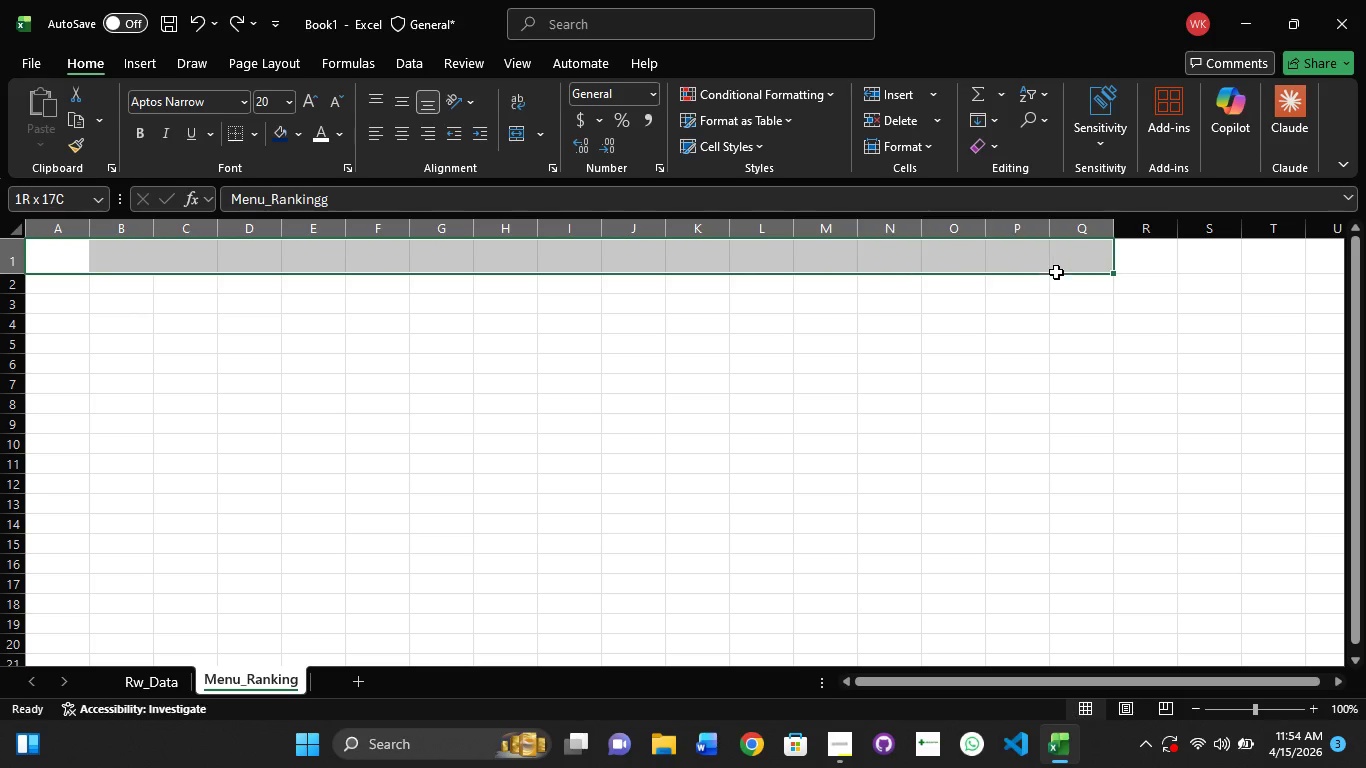 
left_click([1056, 272])
 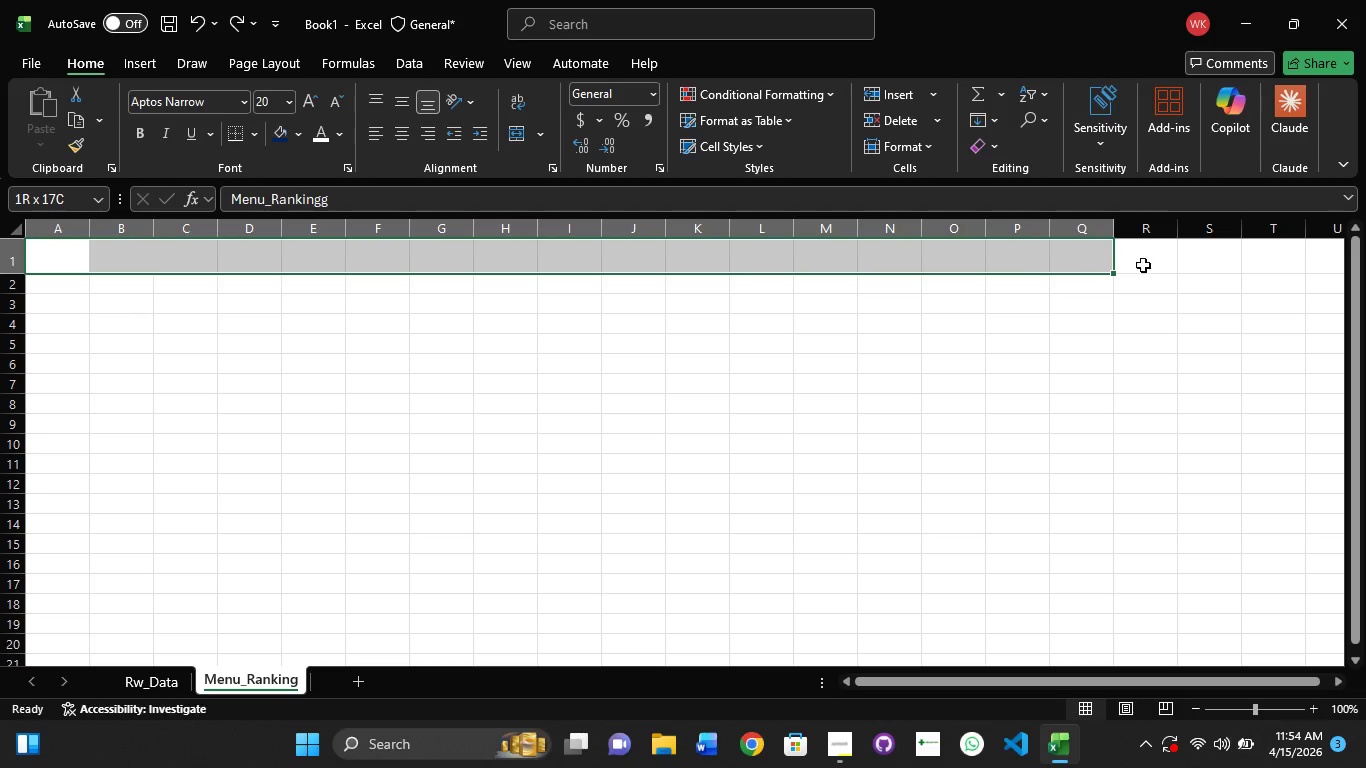 
hold_key(key=ShiftLeft, duration=0.44)
 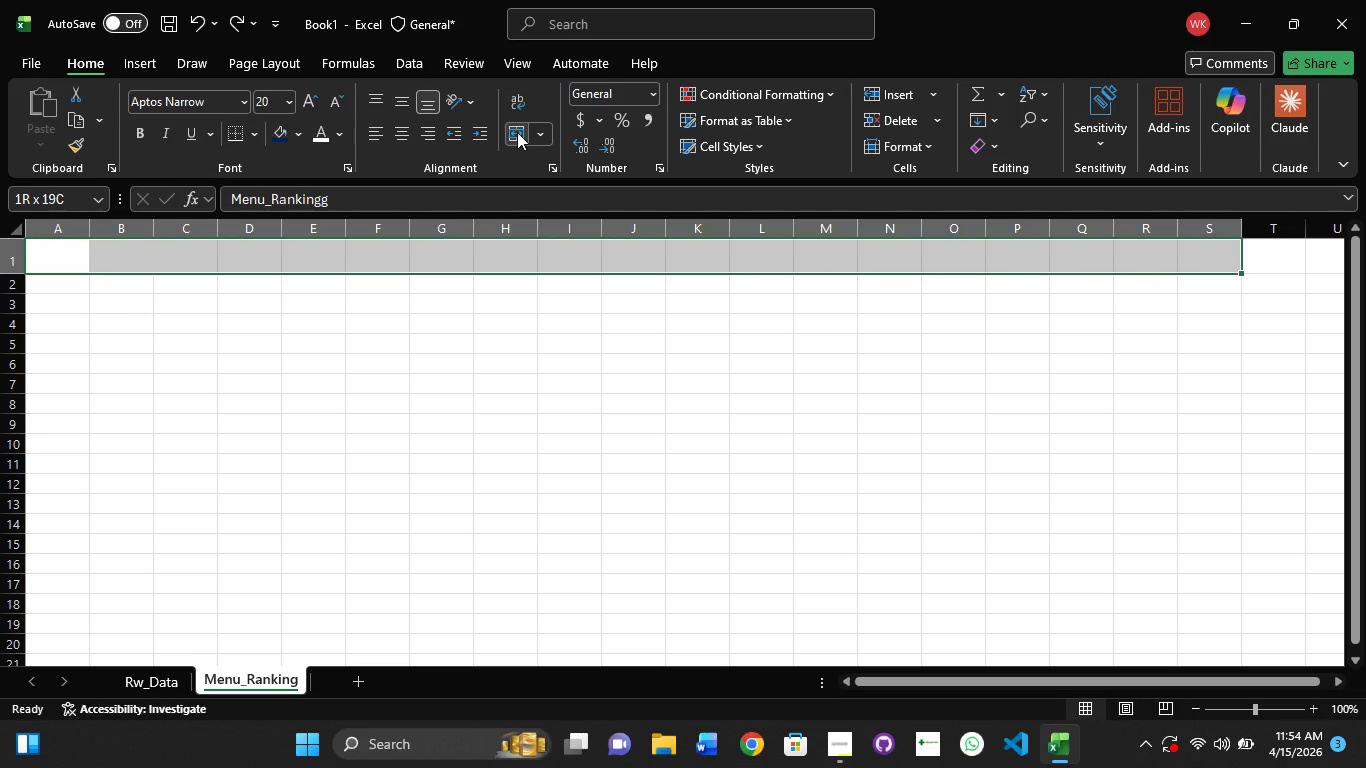 
left_click([510, 132])
 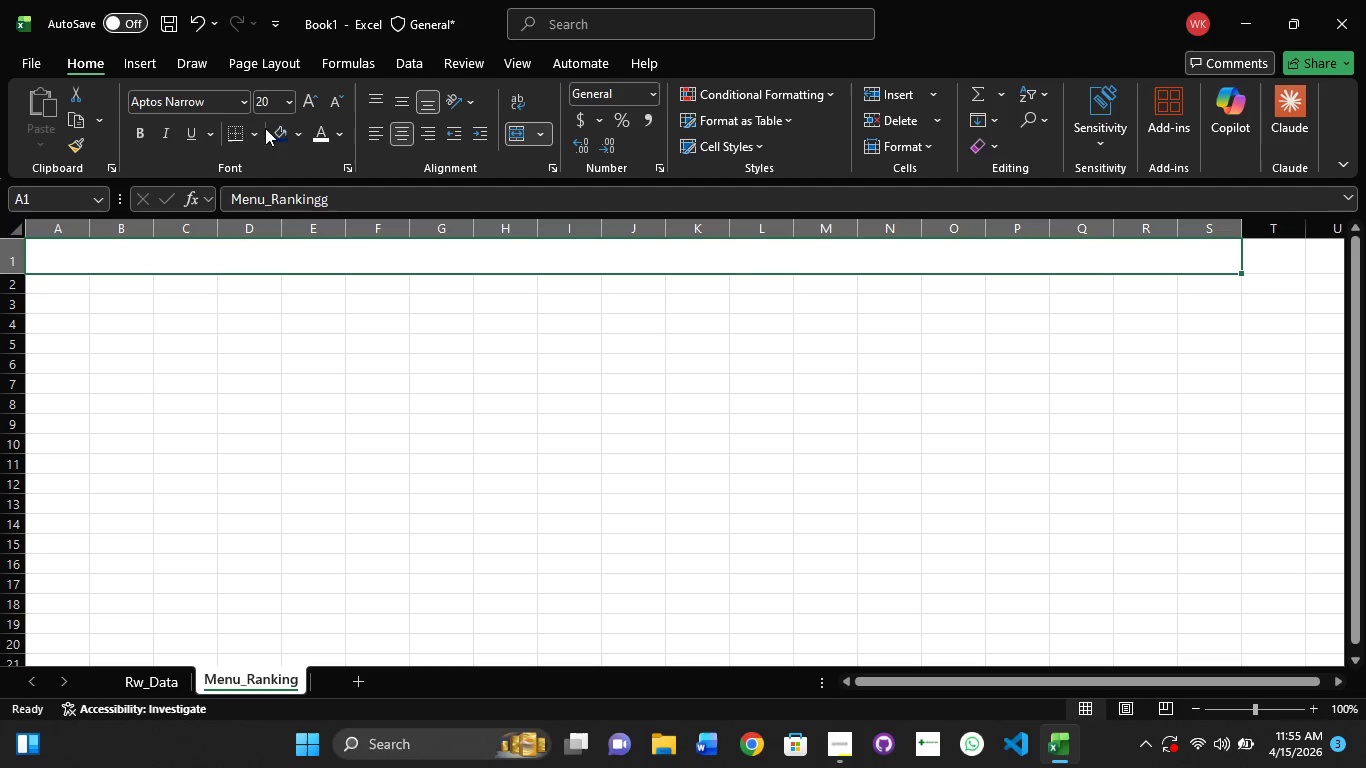 
left_click([277, 131])
 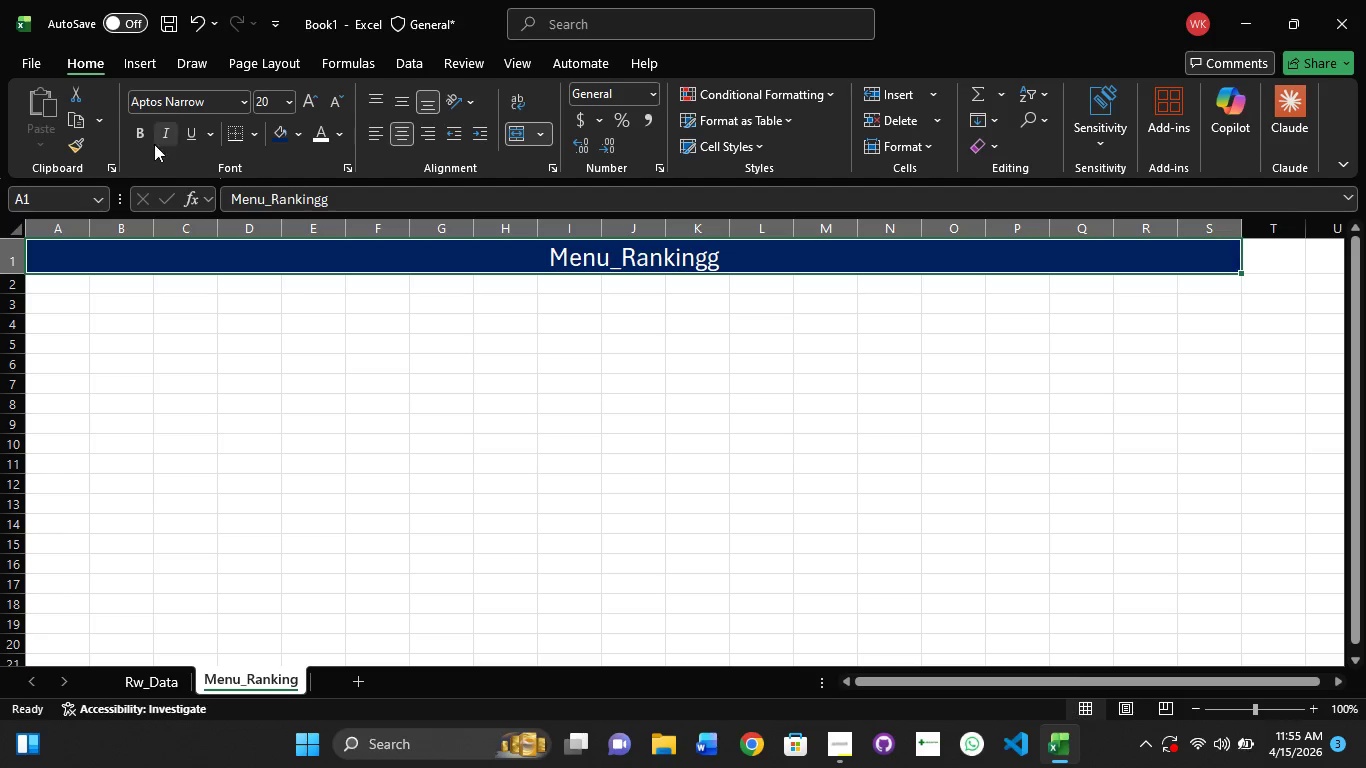 
left_click([134, 134])
 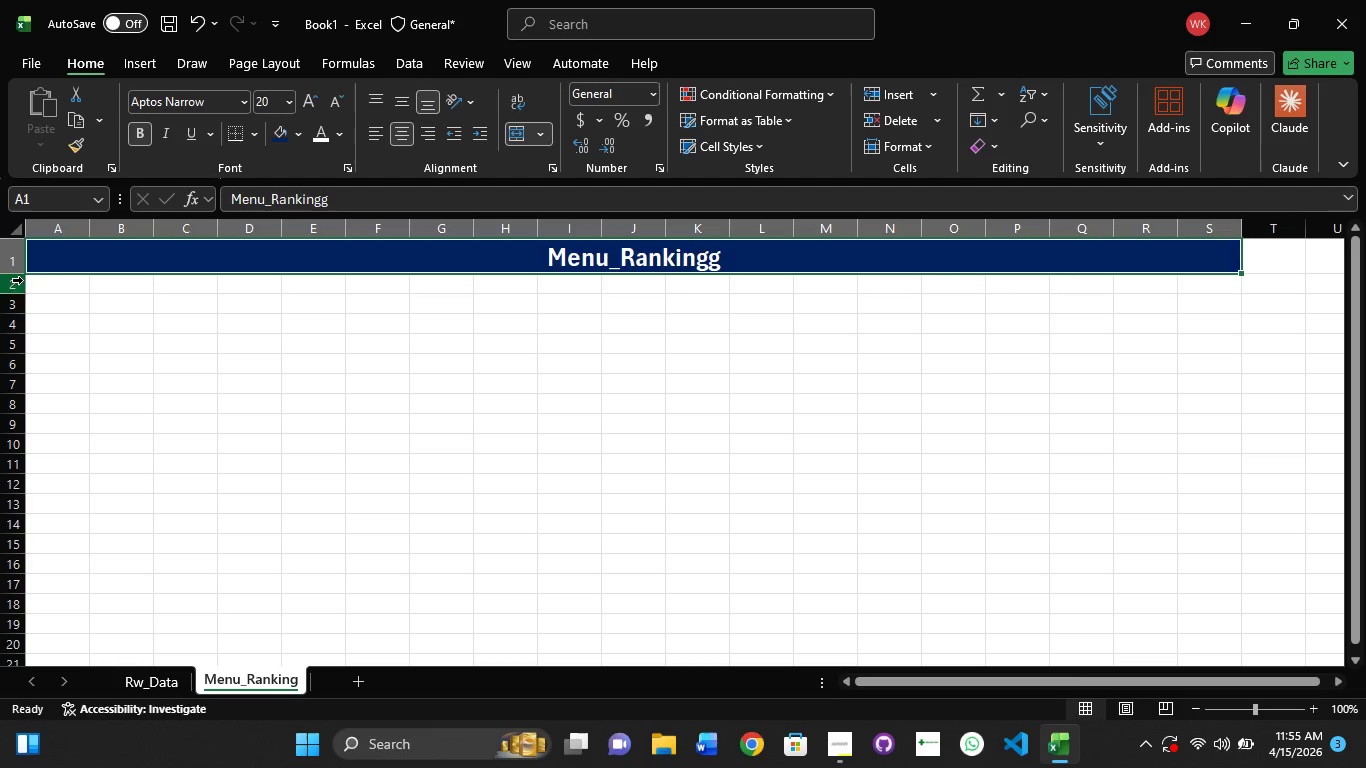 
left_click([69, 277])
 